 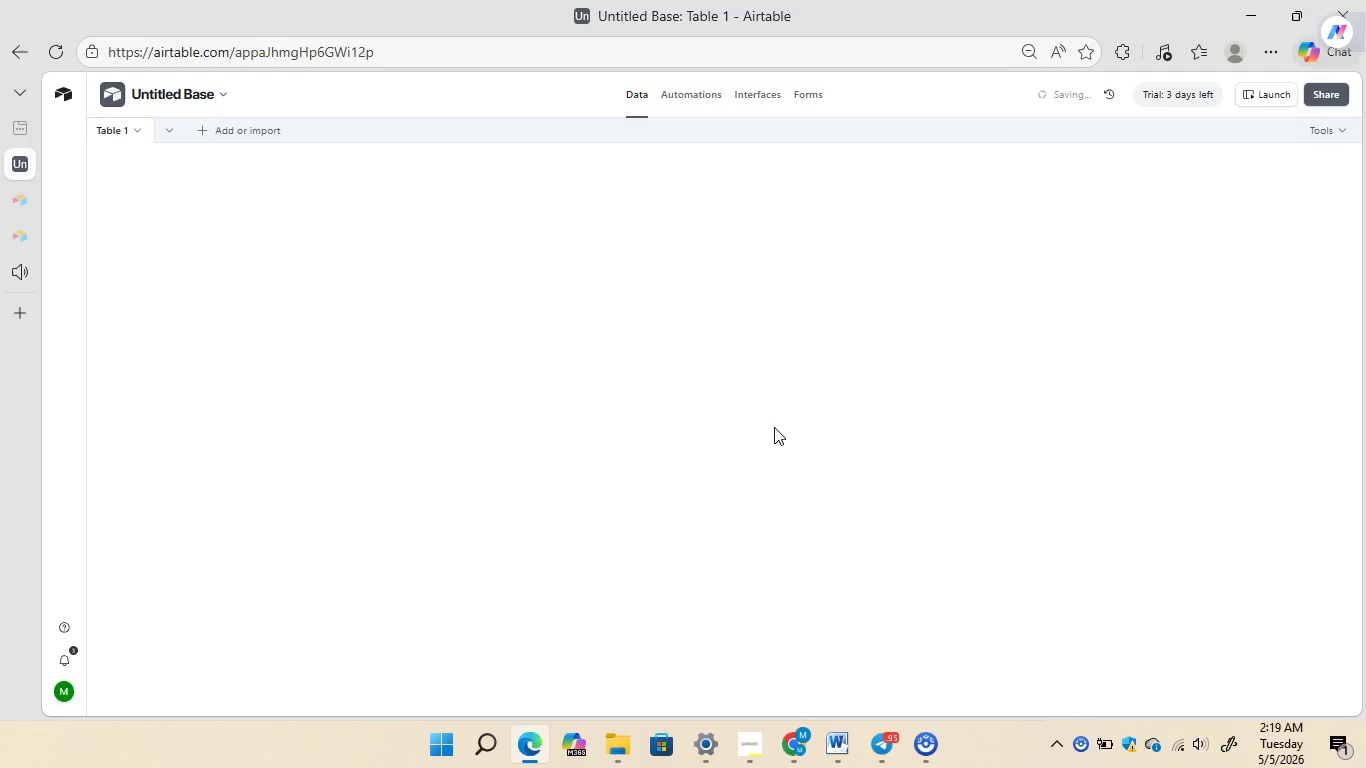 
key(Control+Equal)
 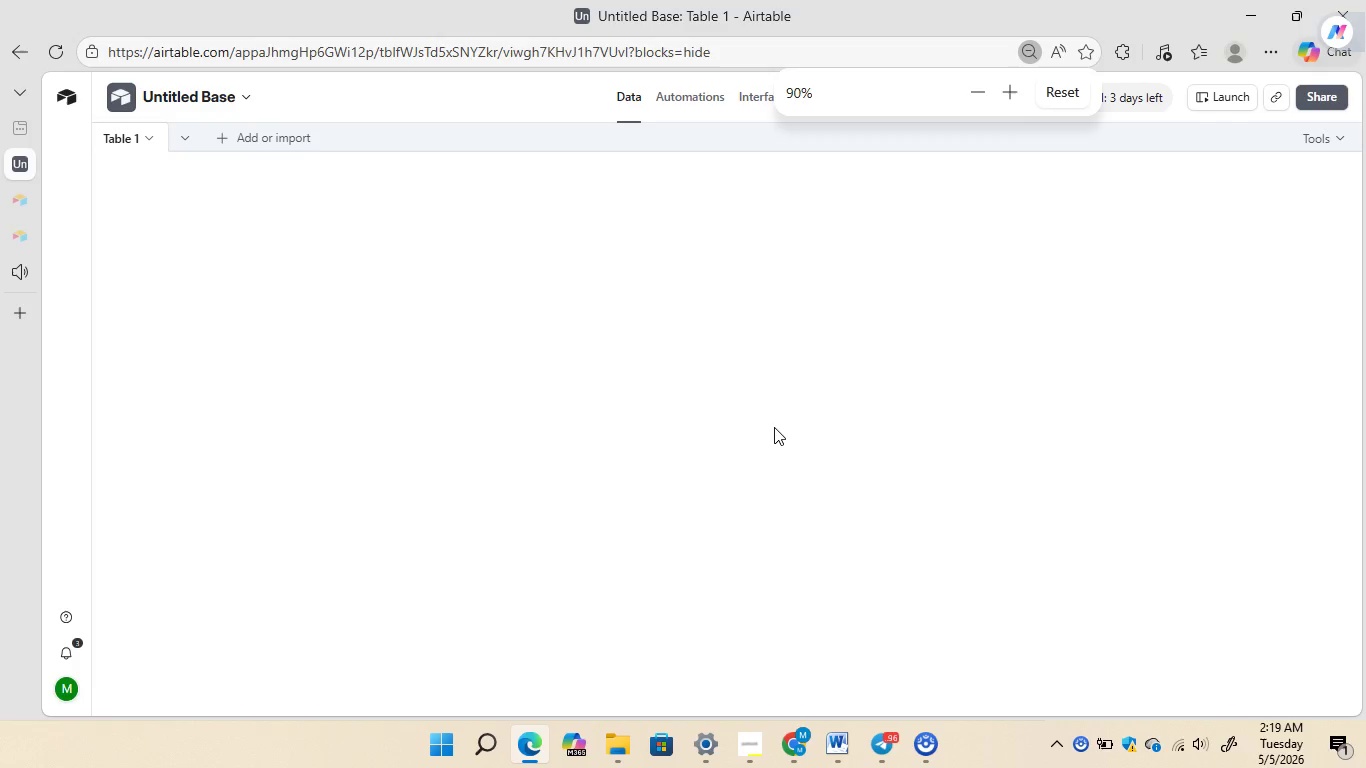 
key(Control+Equal)
 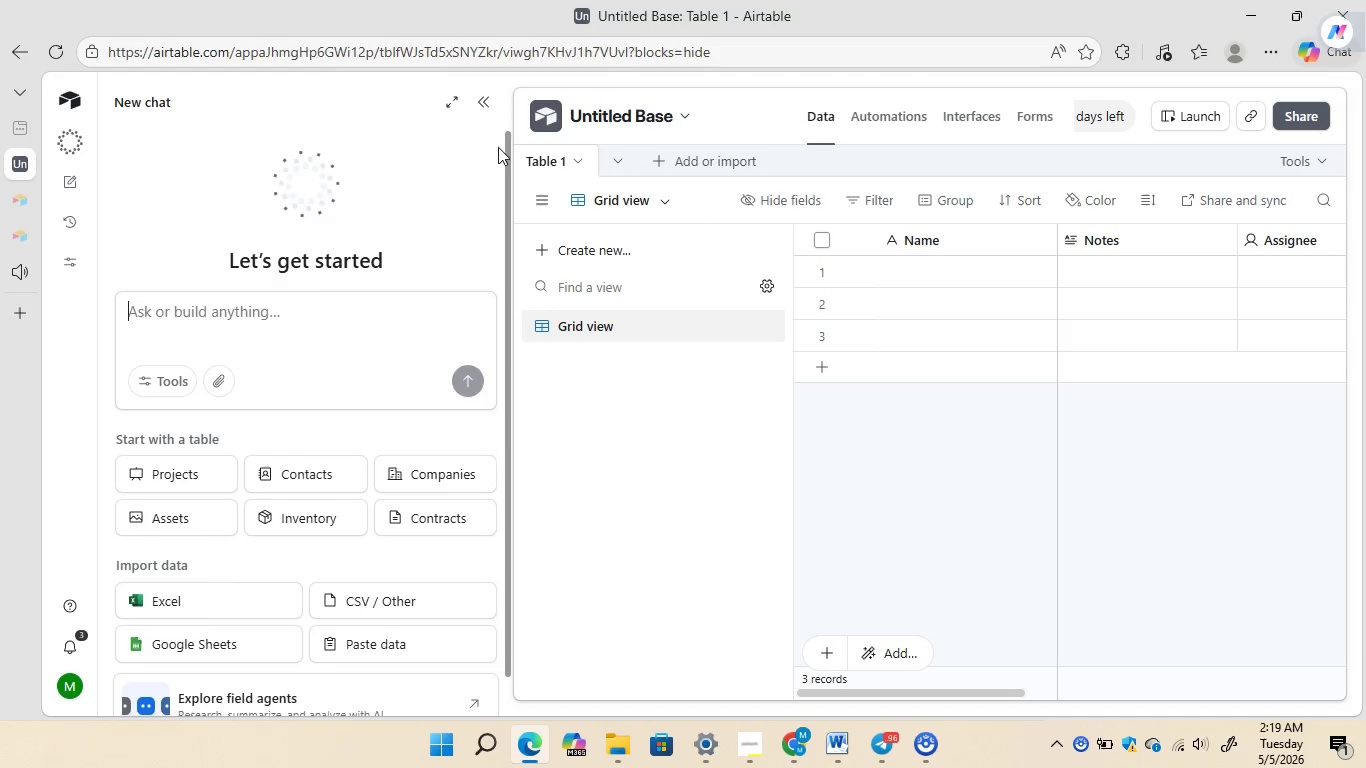 
left_click([477, 103])
 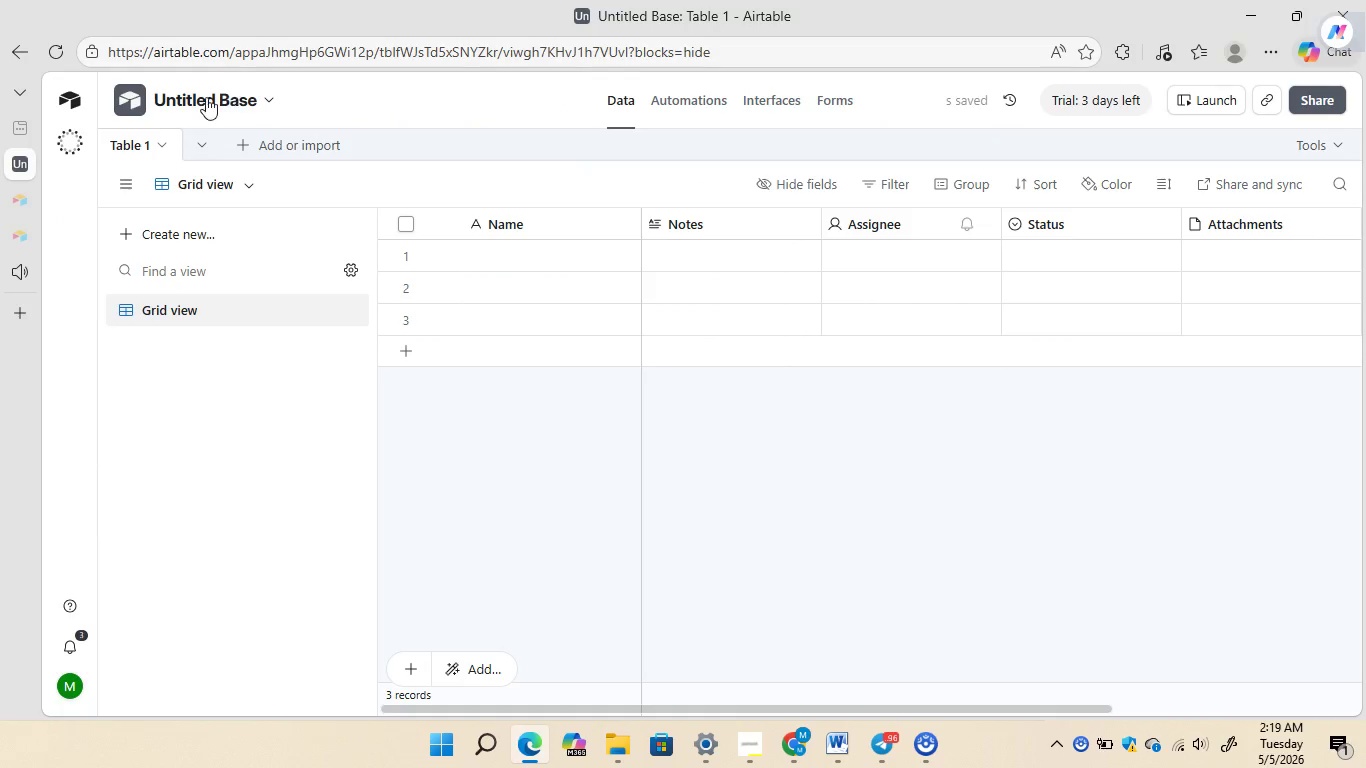 
left_click([200, 97])
 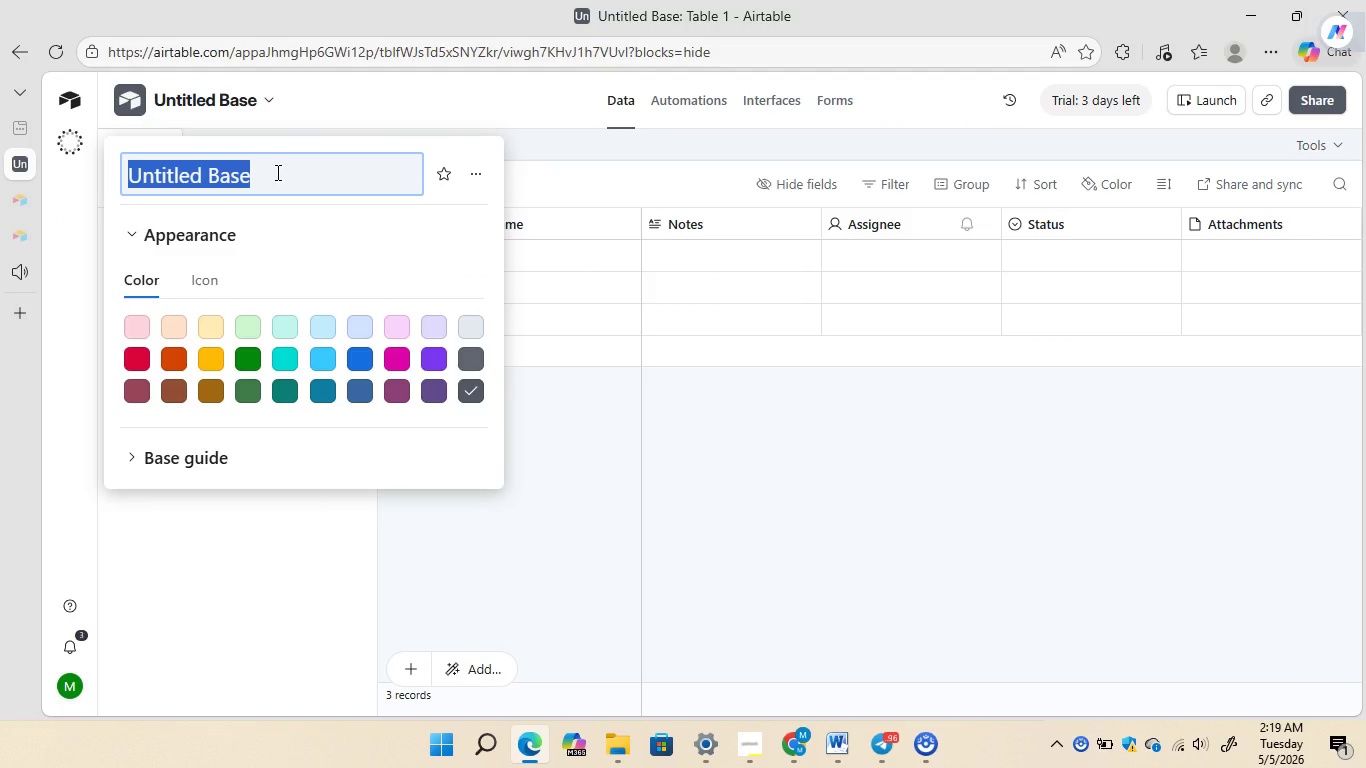 
left_click([276, 172])
 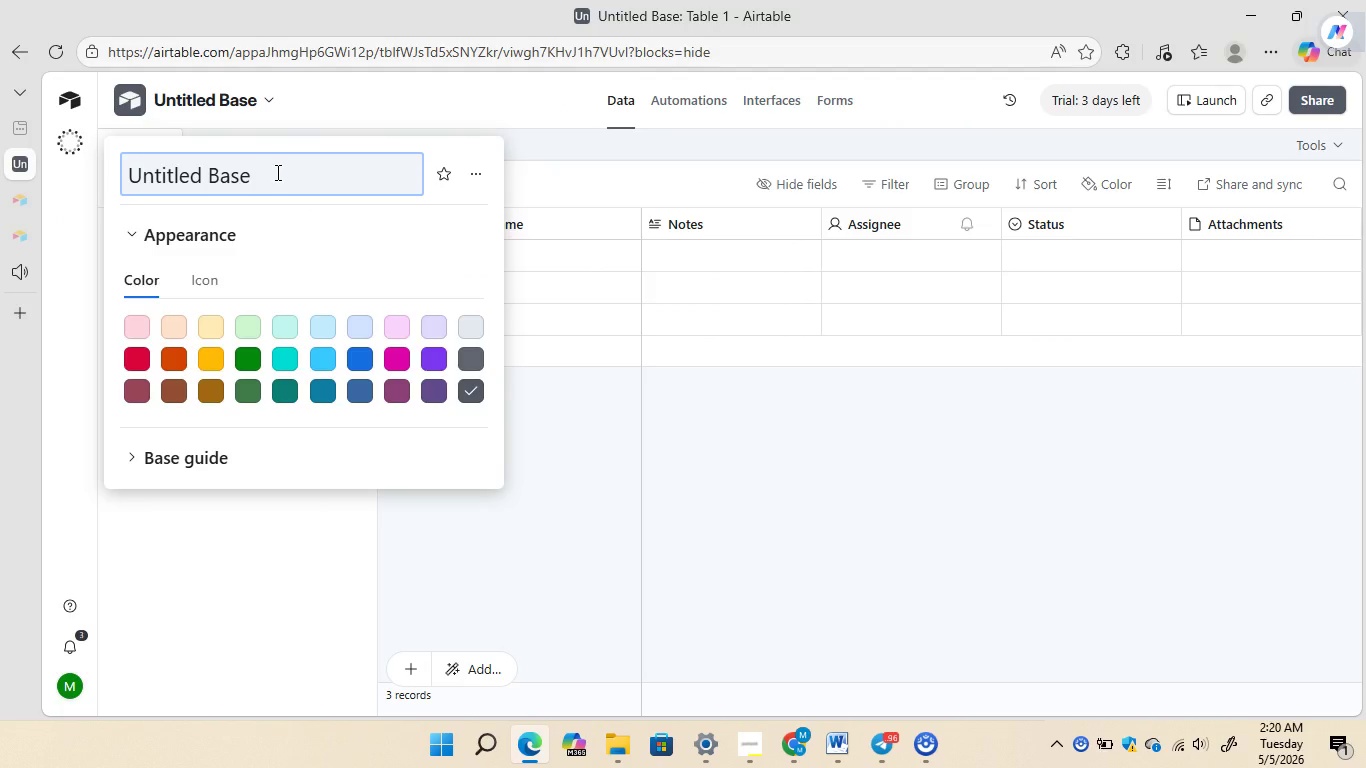 
key(Backspace)
key(Backspace)
key(Backspace)
key(Backspace)
key(Backspace)
key(Backspace)
key(Backspace)
key(Backspace)
key(Backspace)
key(Backspace)
key(Backspace)
key(Backspace)
key(Backspace)
type(Loomis and Vane CapEx Rev)
 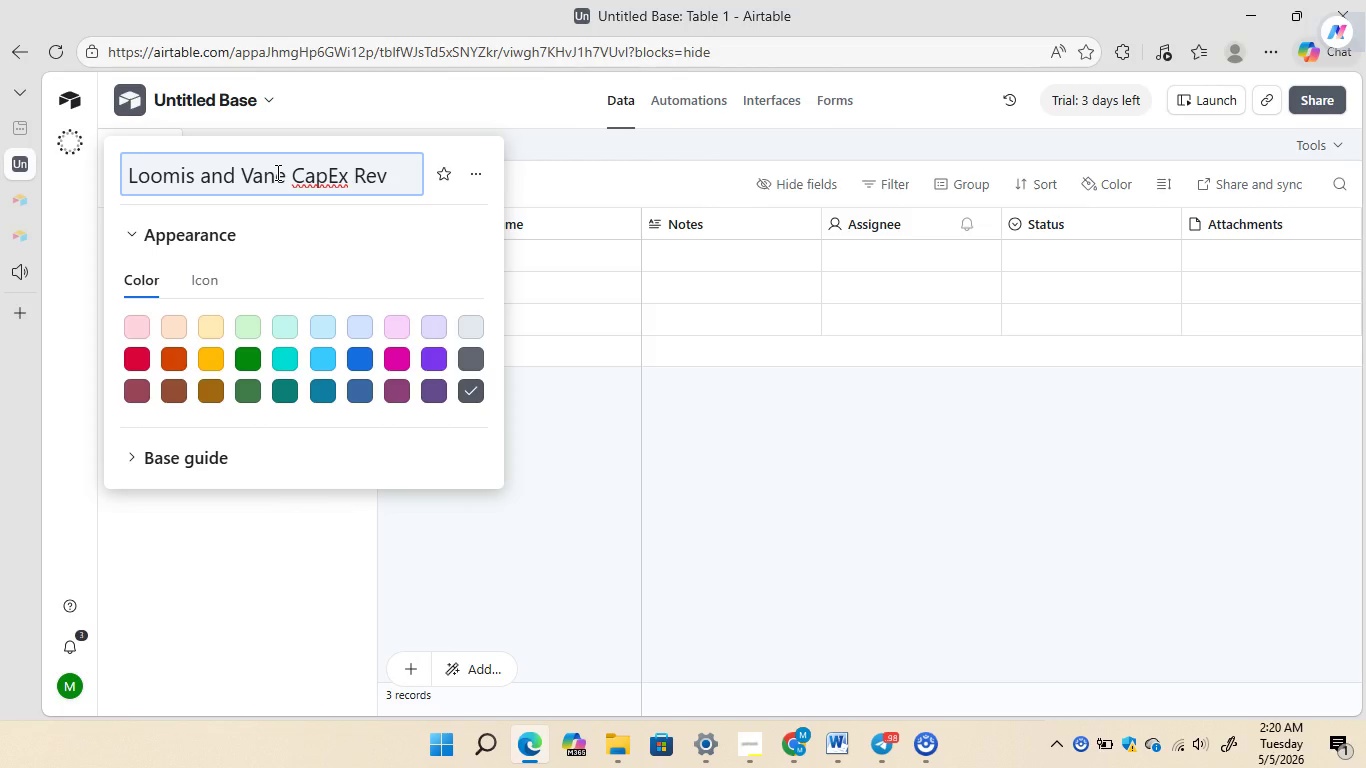 
type(iew)
 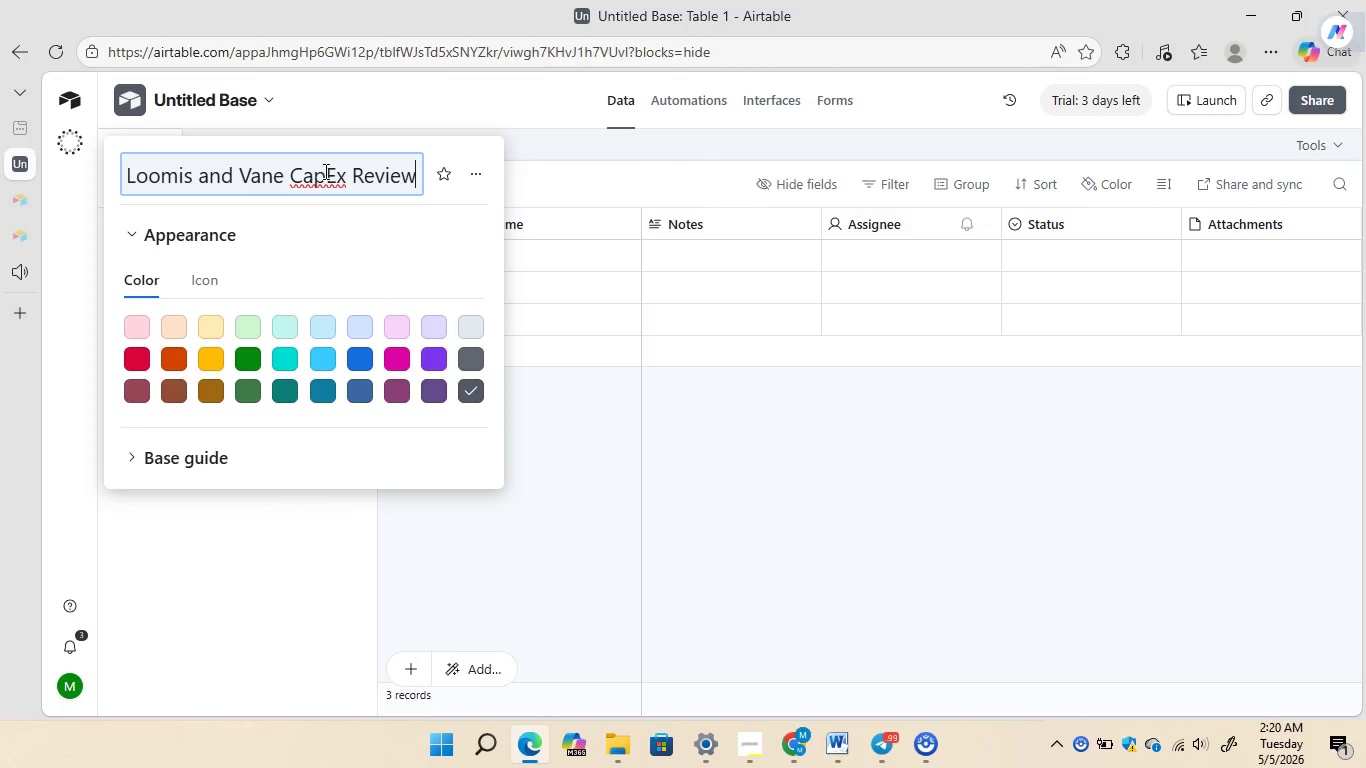 
key(Enter)
 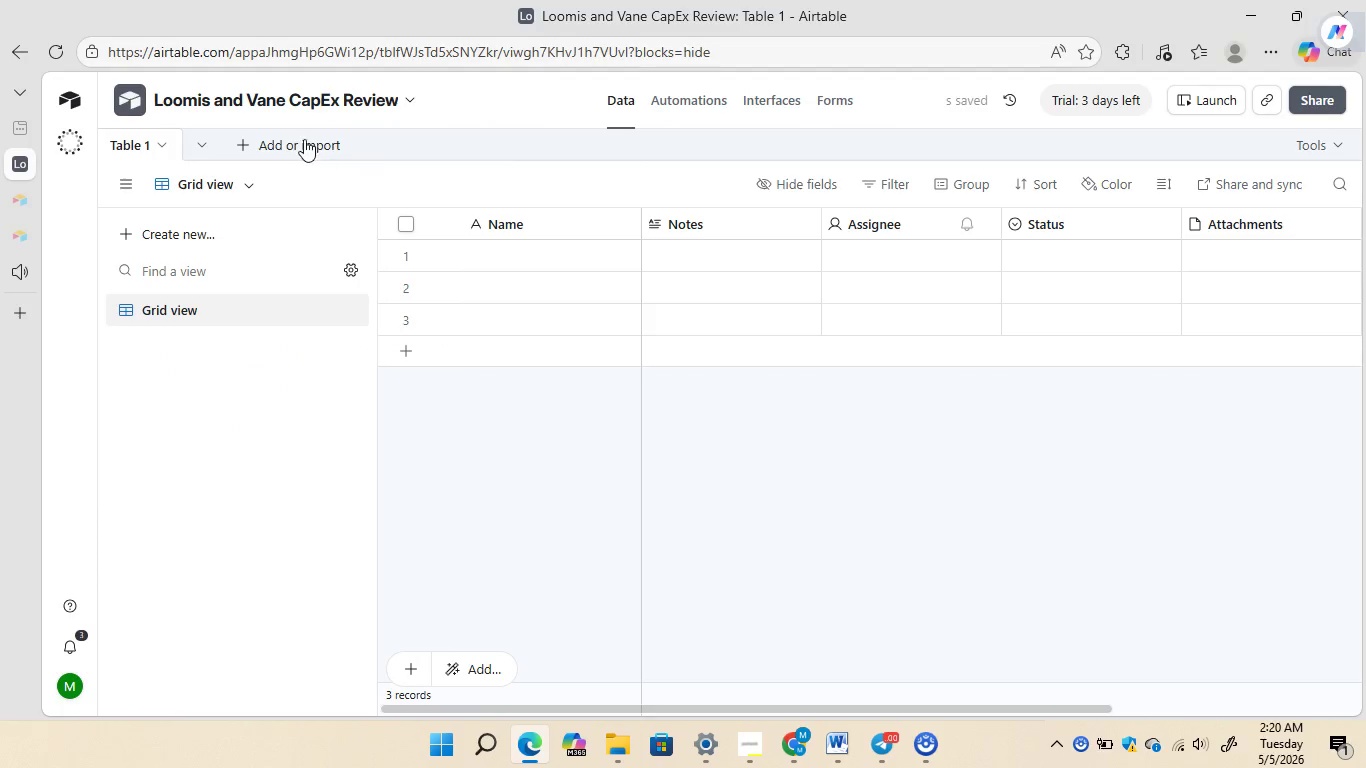 
left_click([144, 141])
 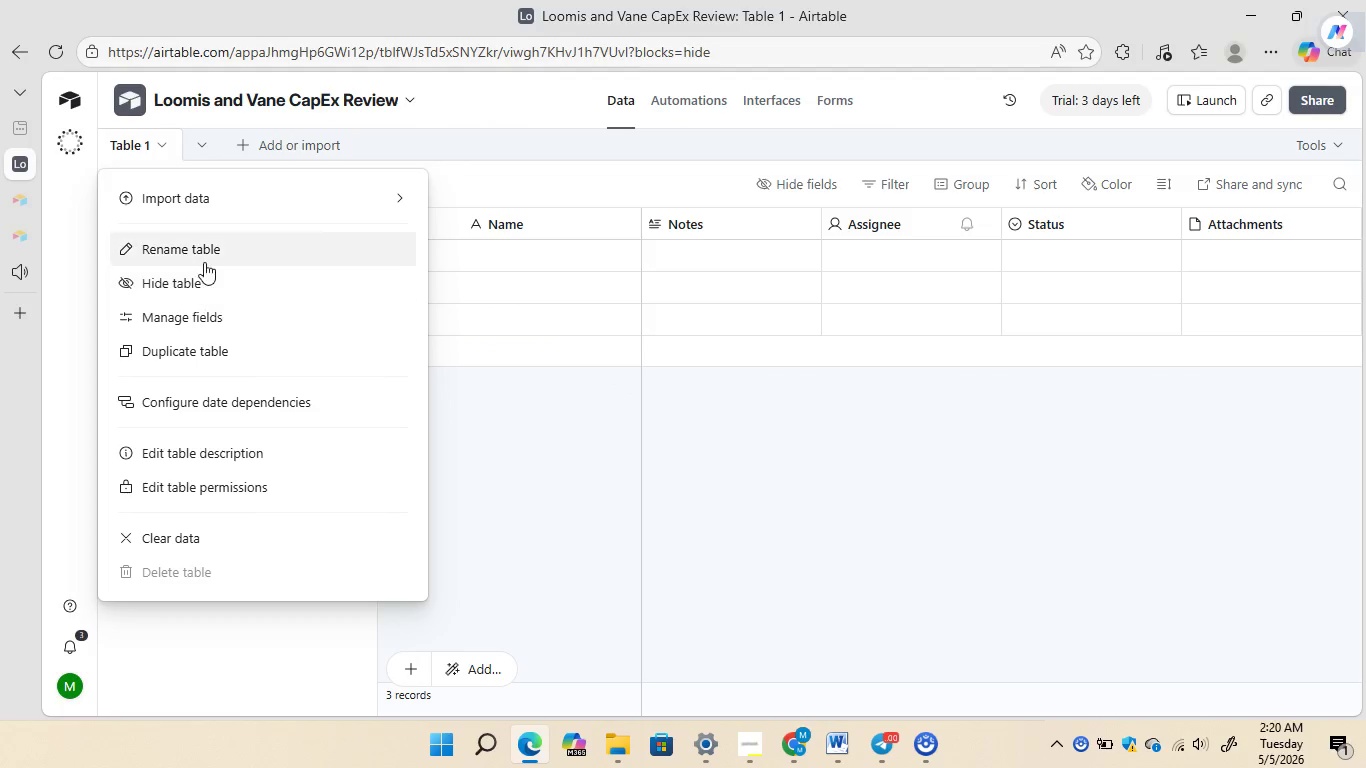 
left_click([204, 259])
 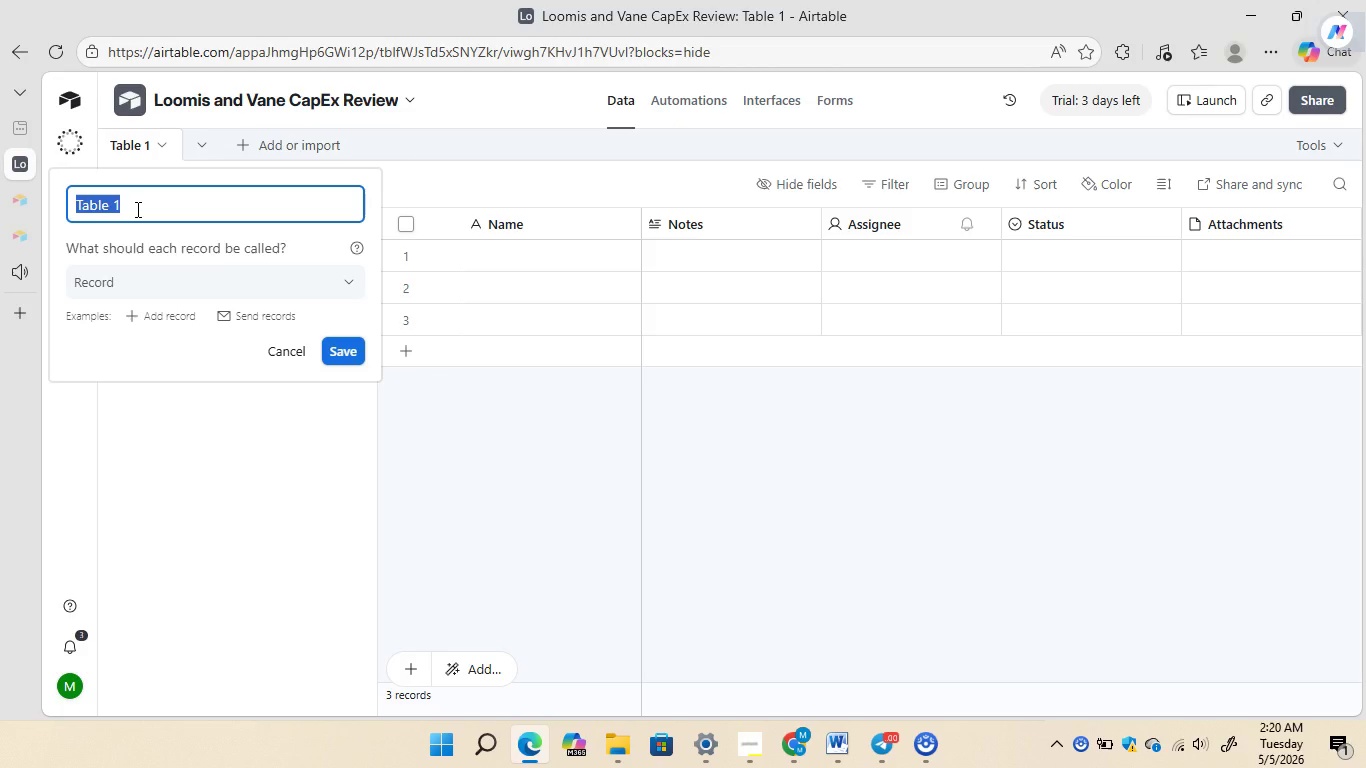 
left_click([136, 209])
 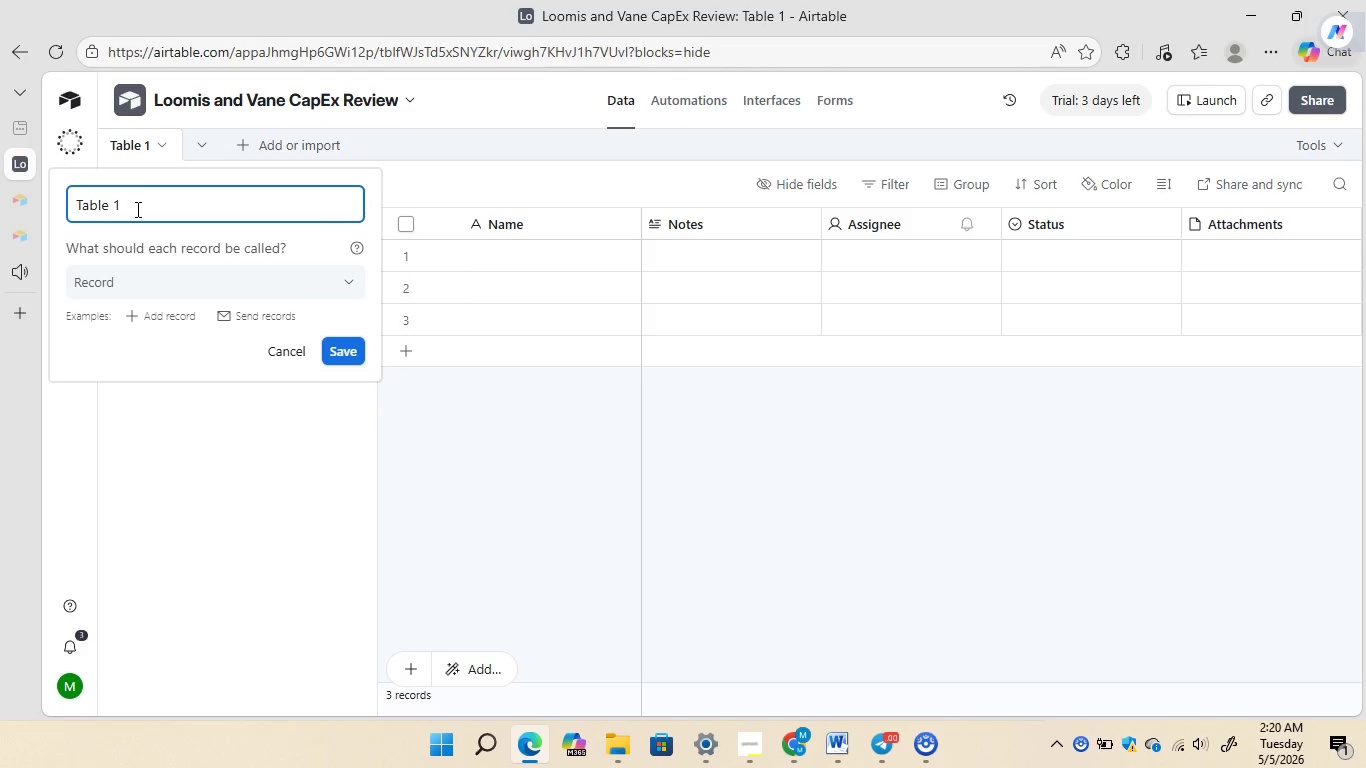 
key(Backspace)
key(Backspace)
key(Backspace)
key(Backspace)
key(Backspace)
key(Backspace)
key(Backspace)
type(Capex)
 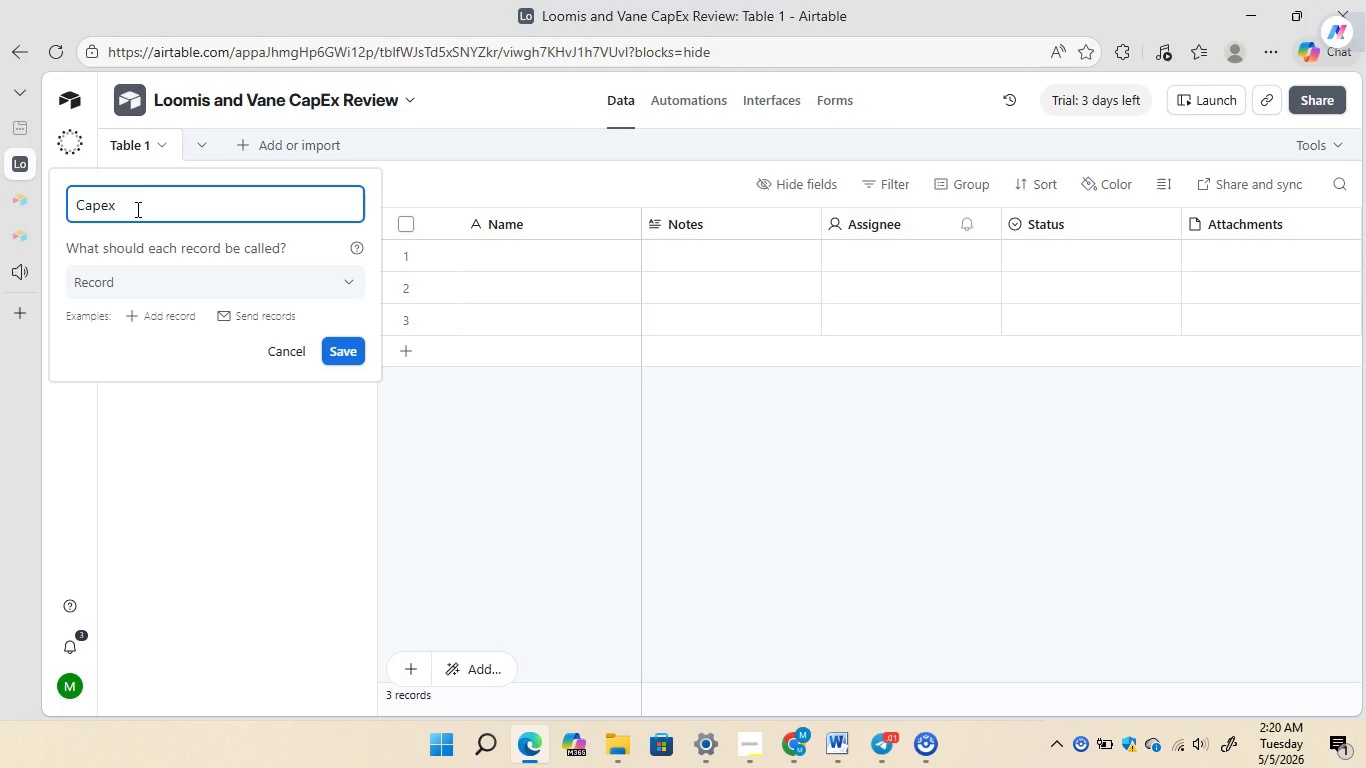 
key(Space)
 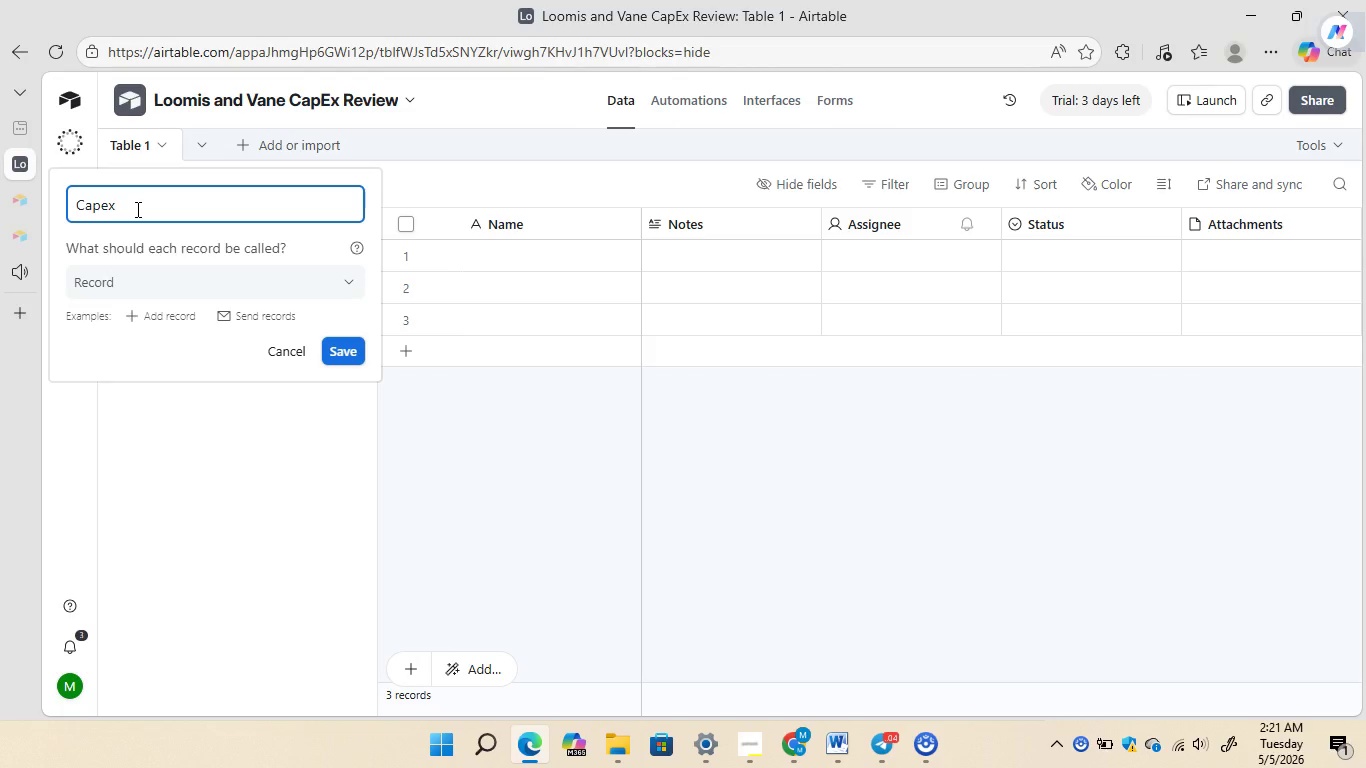 
key(Shift+E)
 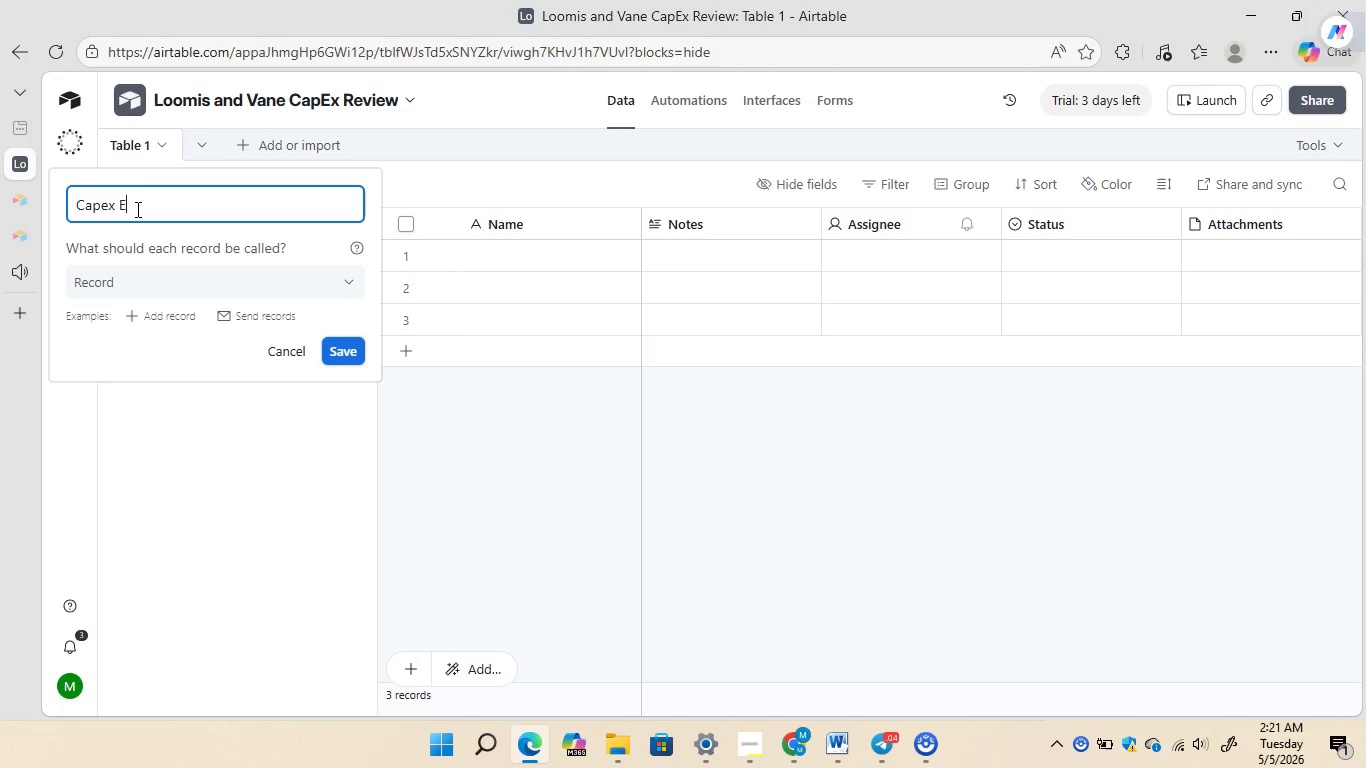 
key(Backspace)
type(Reques)
 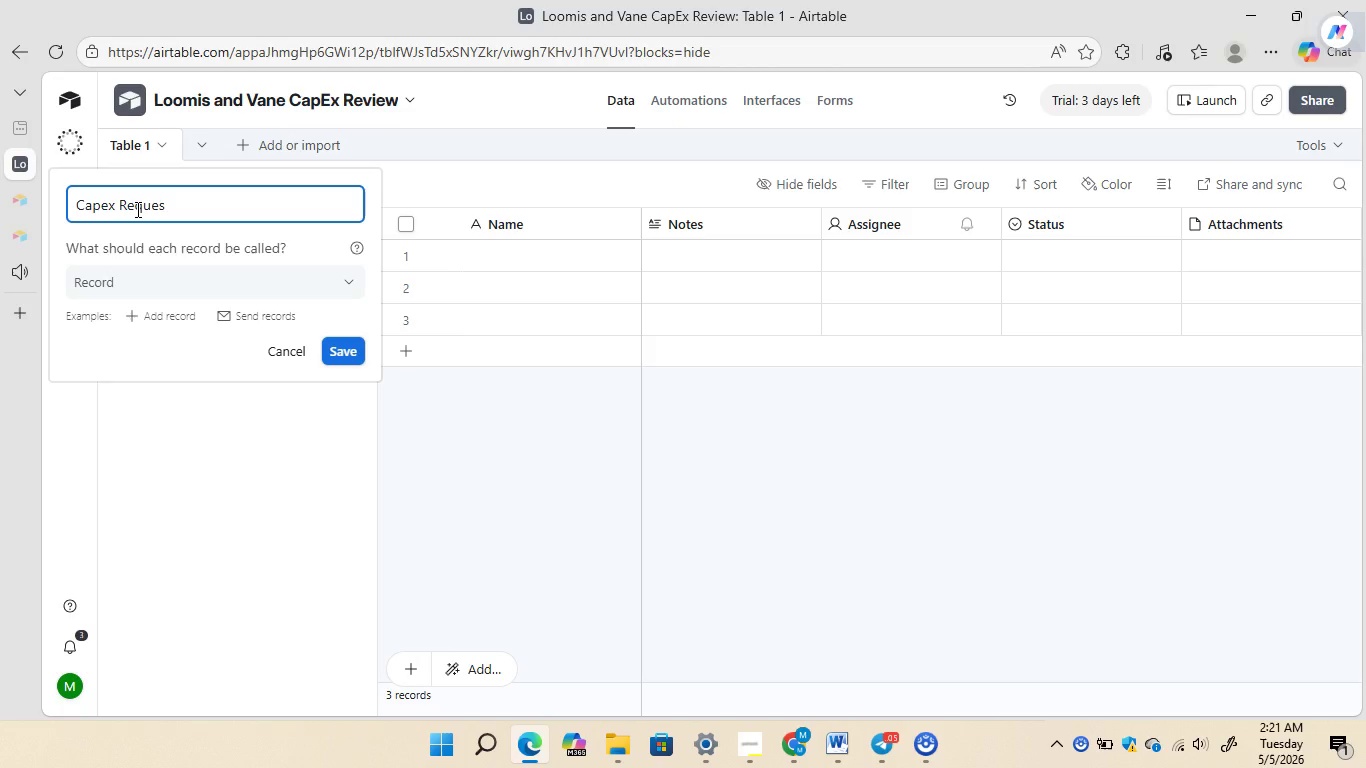 
type(ts)
 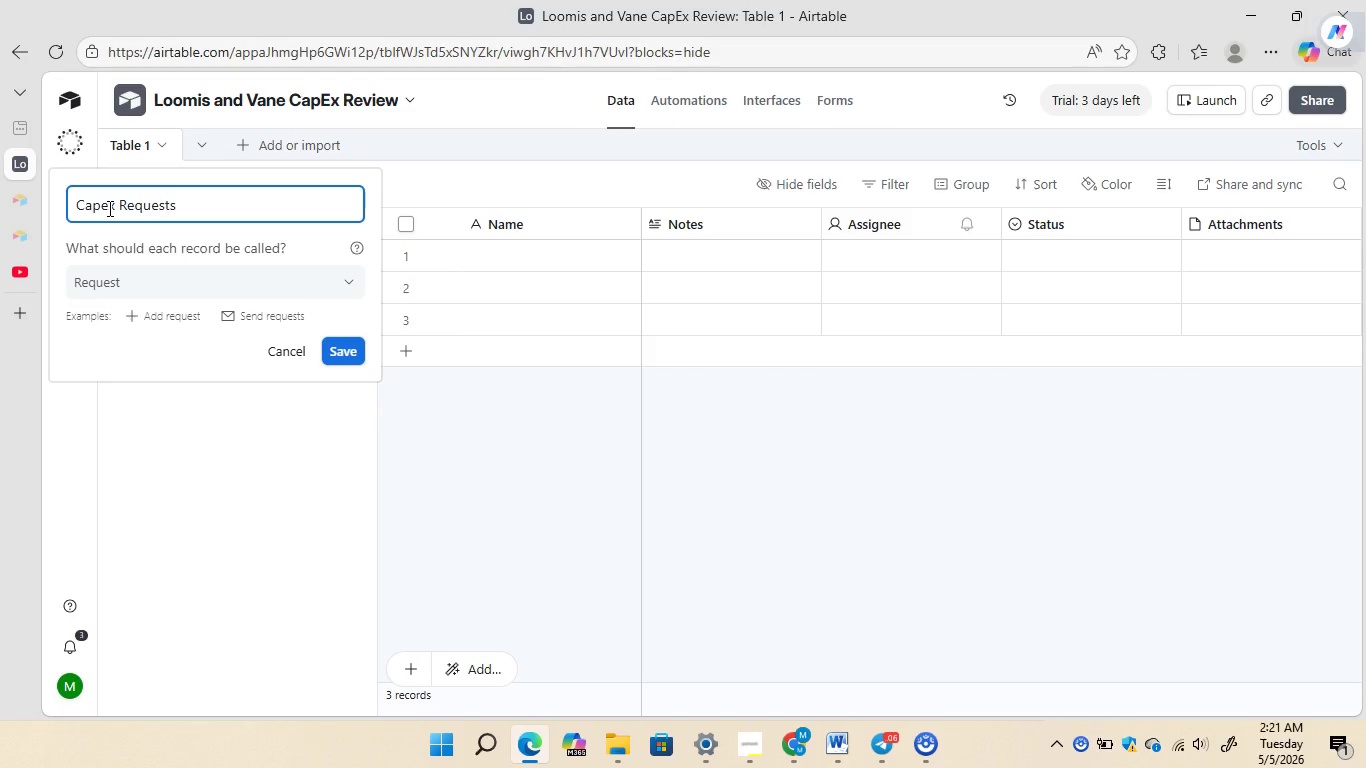 
wait(6.61)
 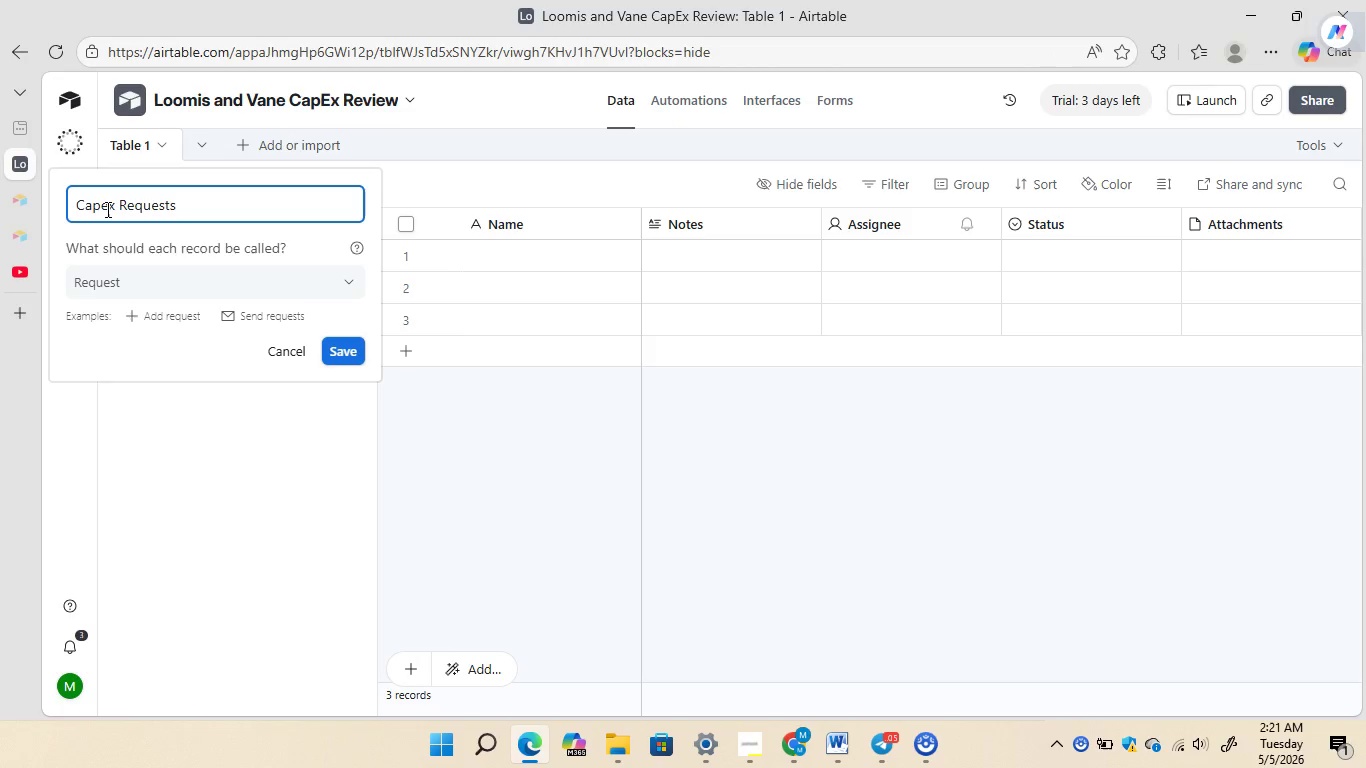 
left_click([108, 208])
 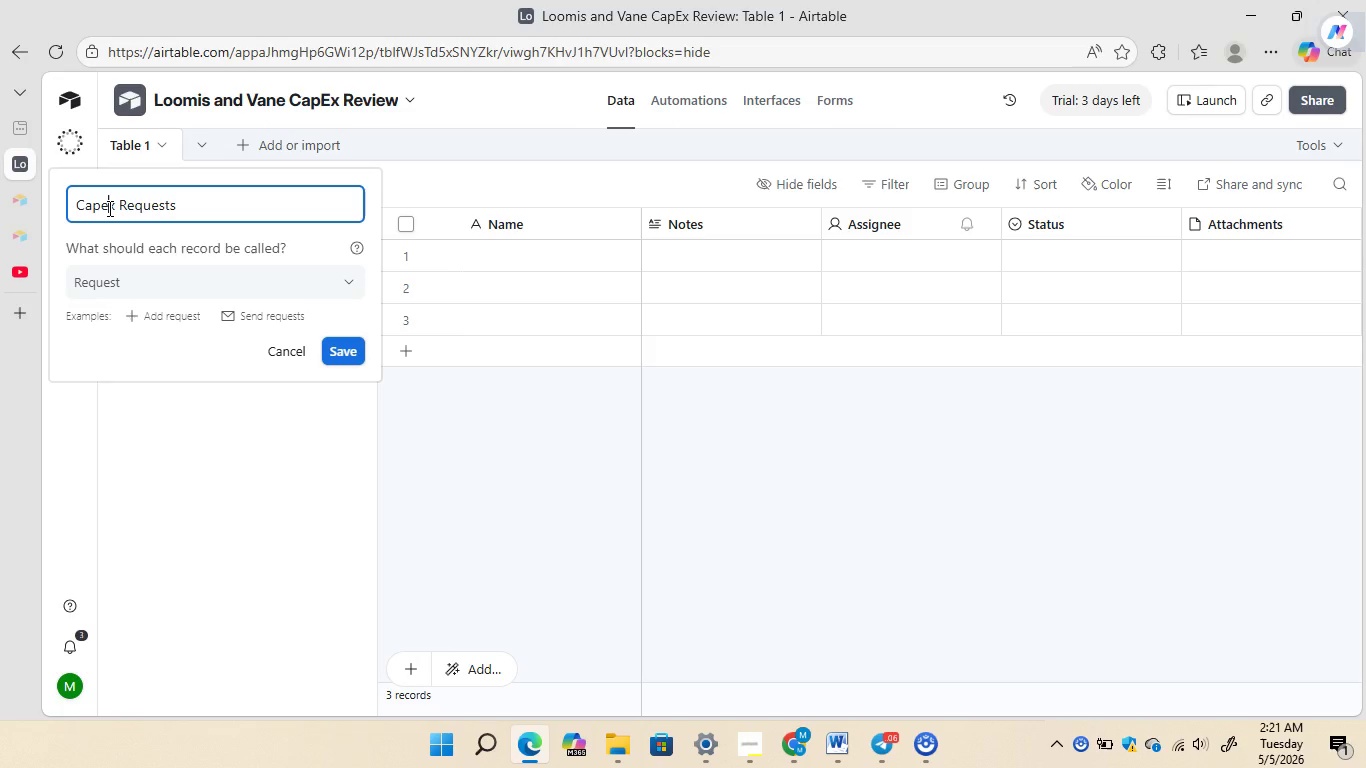 
wait(8.25)
 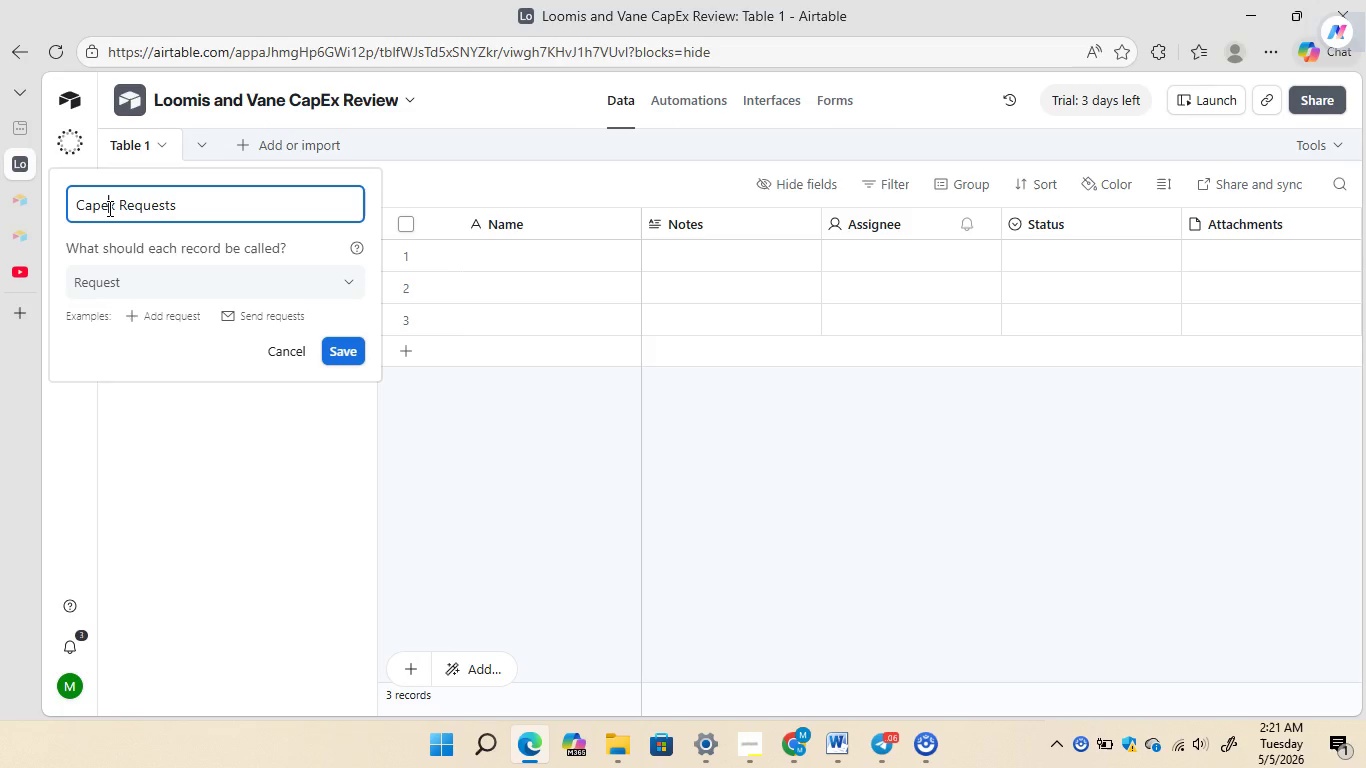 
left_click([343, 351])
 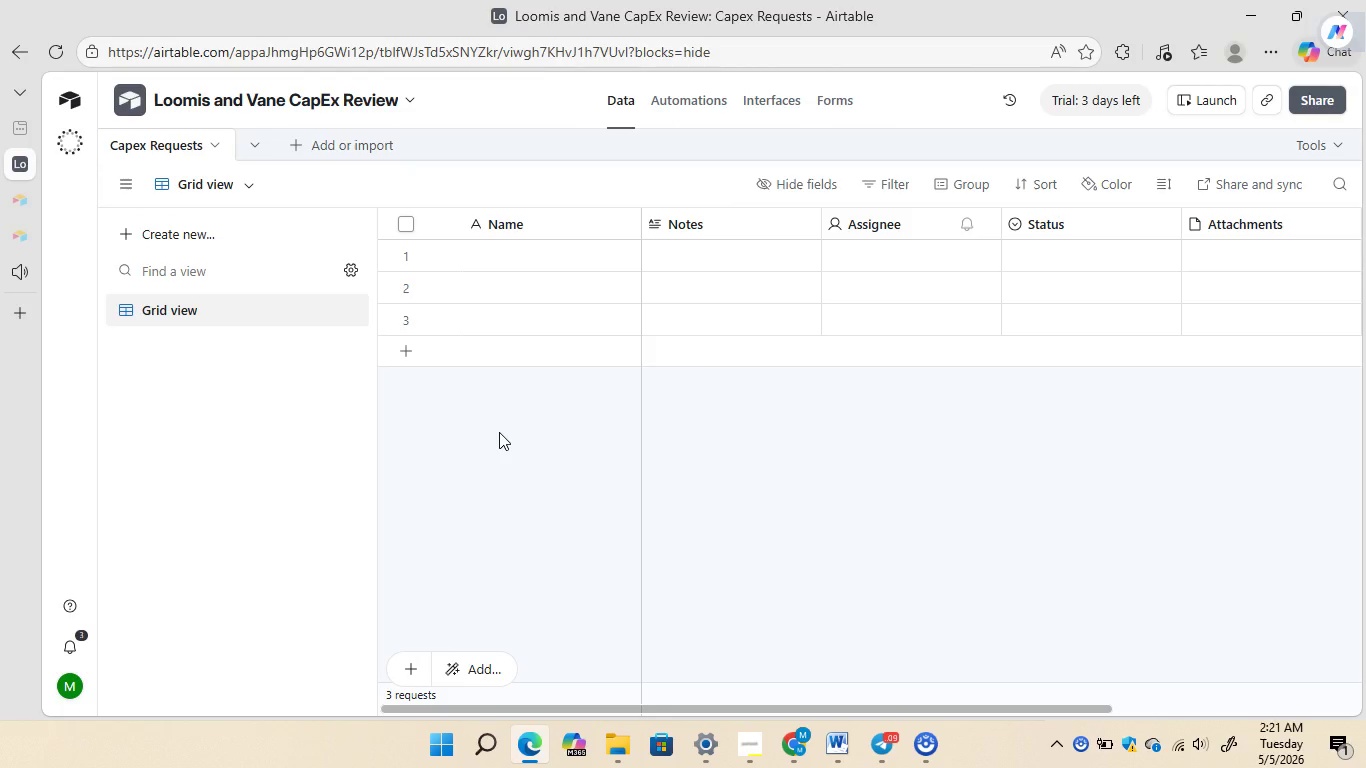 
wait(13.34)
 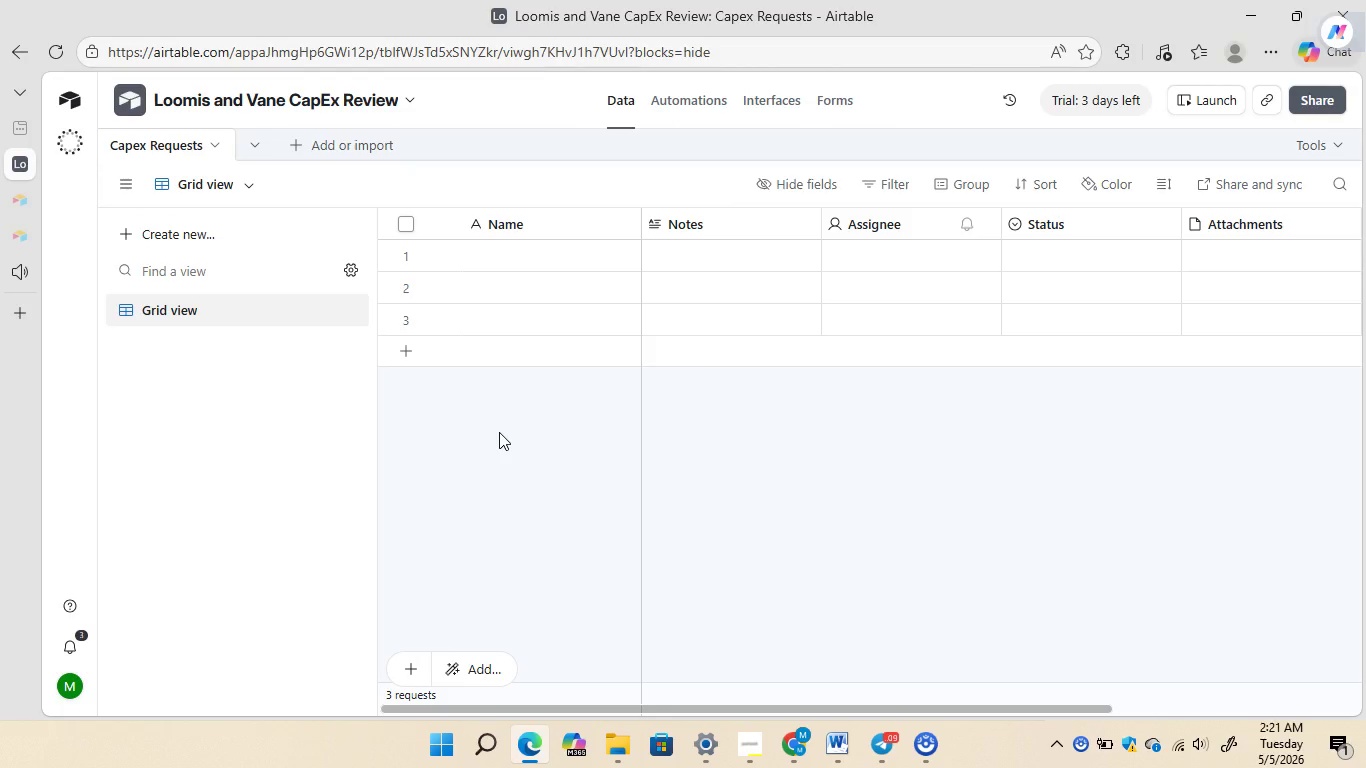 
key(Control+Minus)
 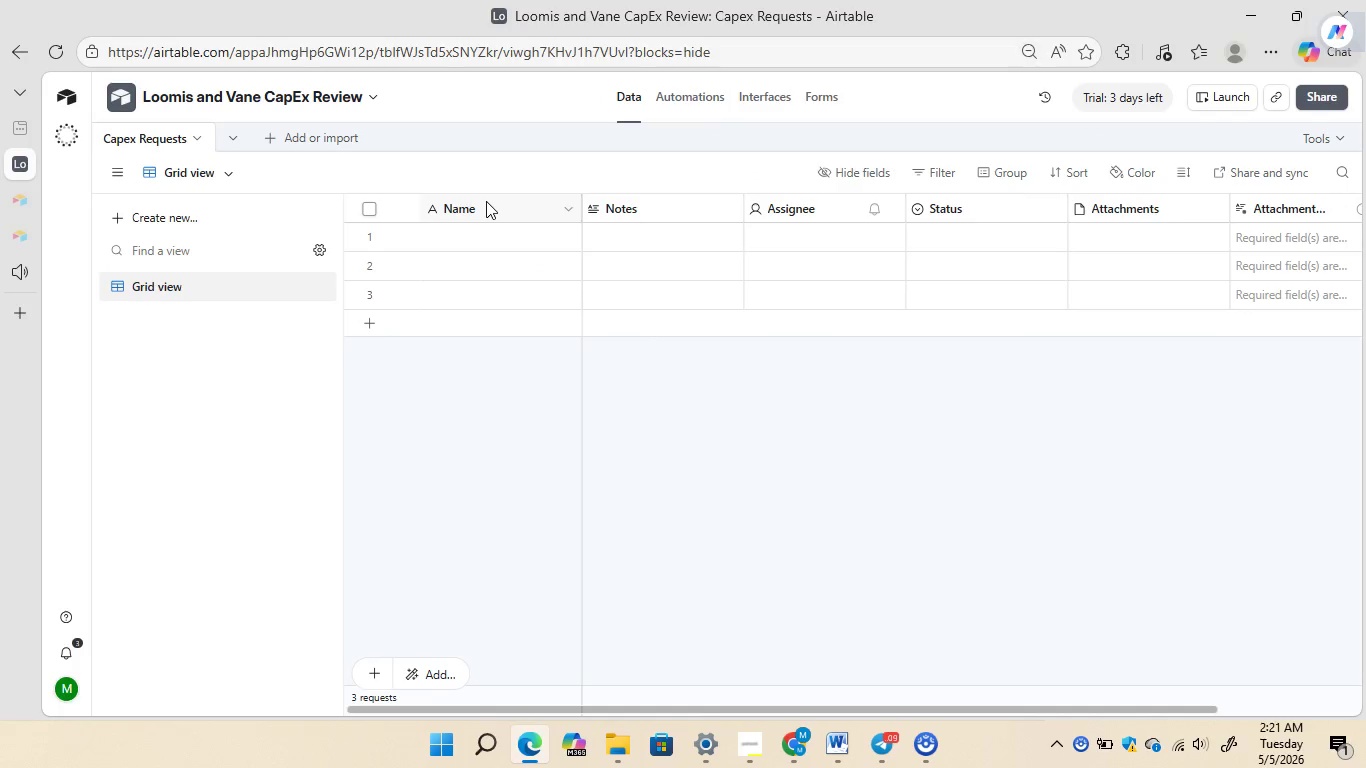 
right_click([486, 201])
 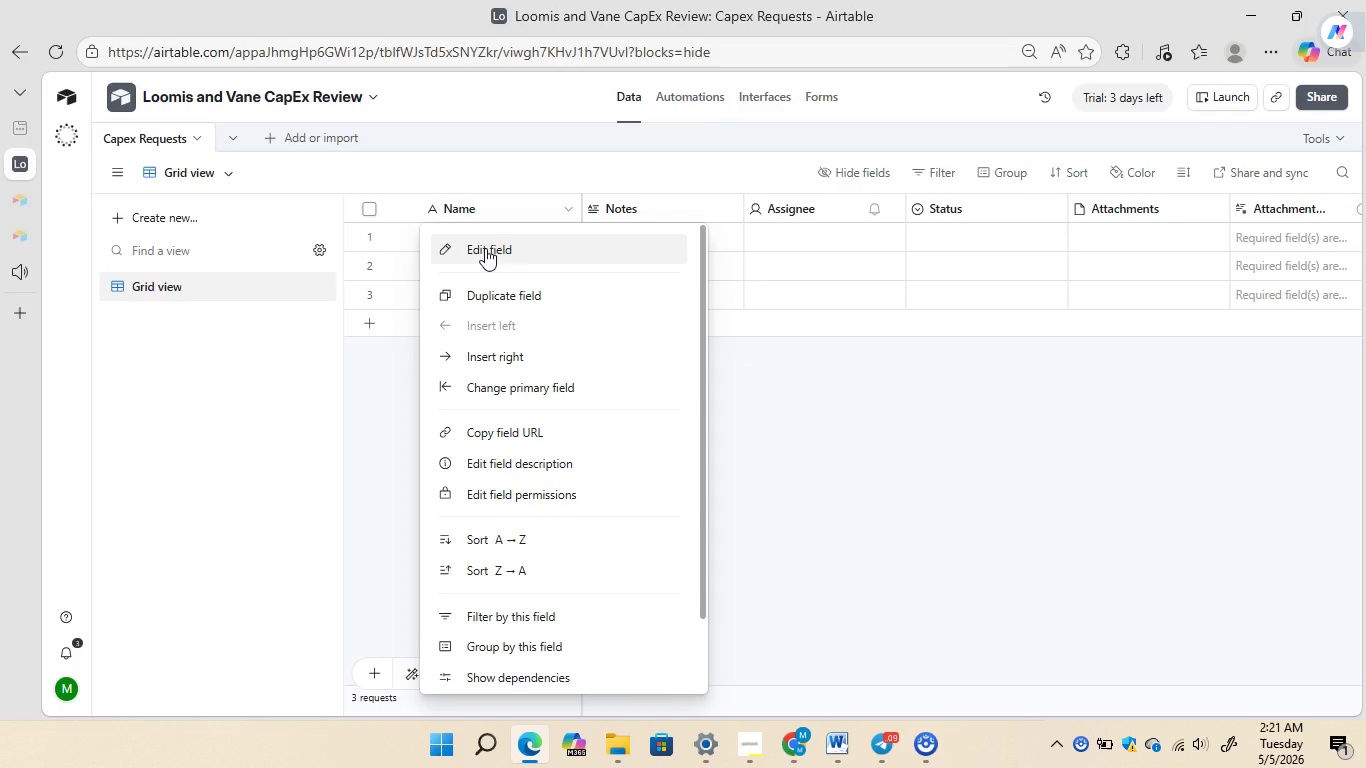 
left_click([485, 248])
 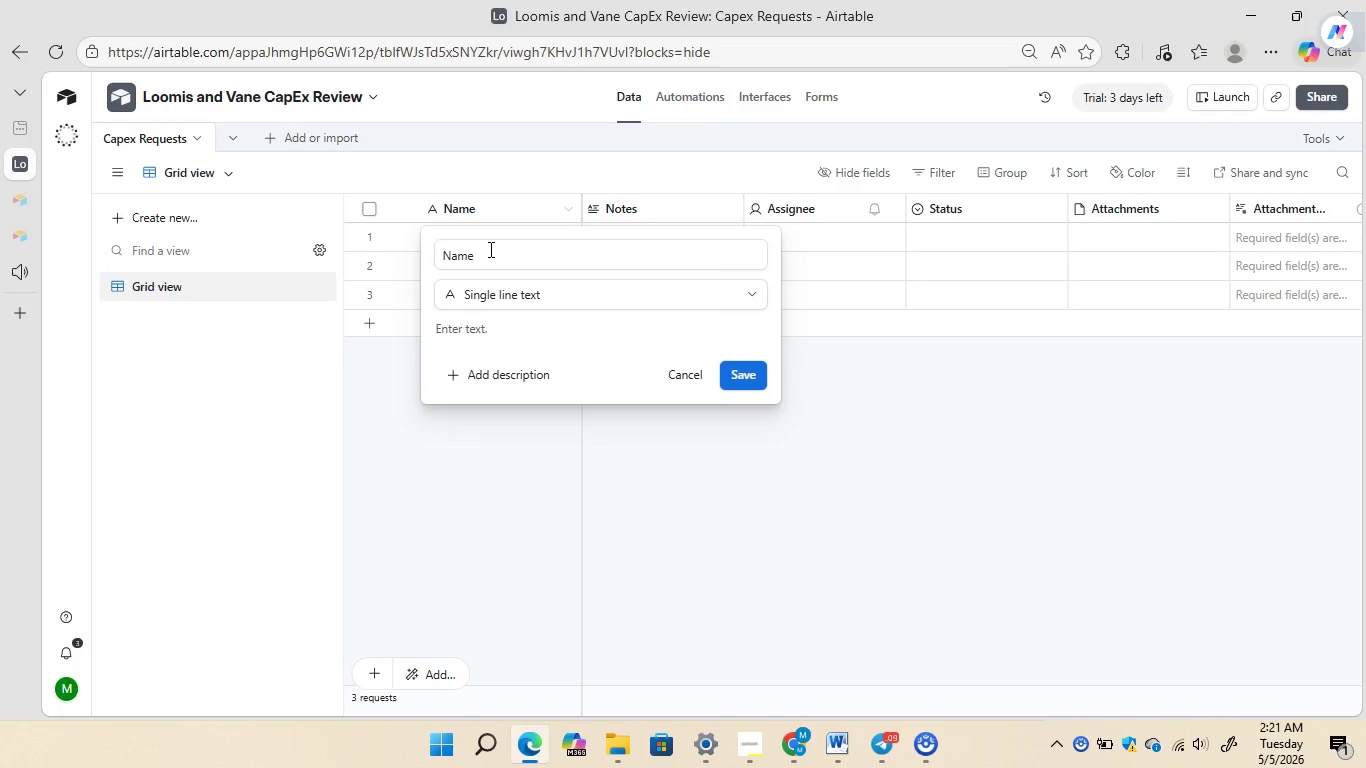 
left_click([489, 249])
 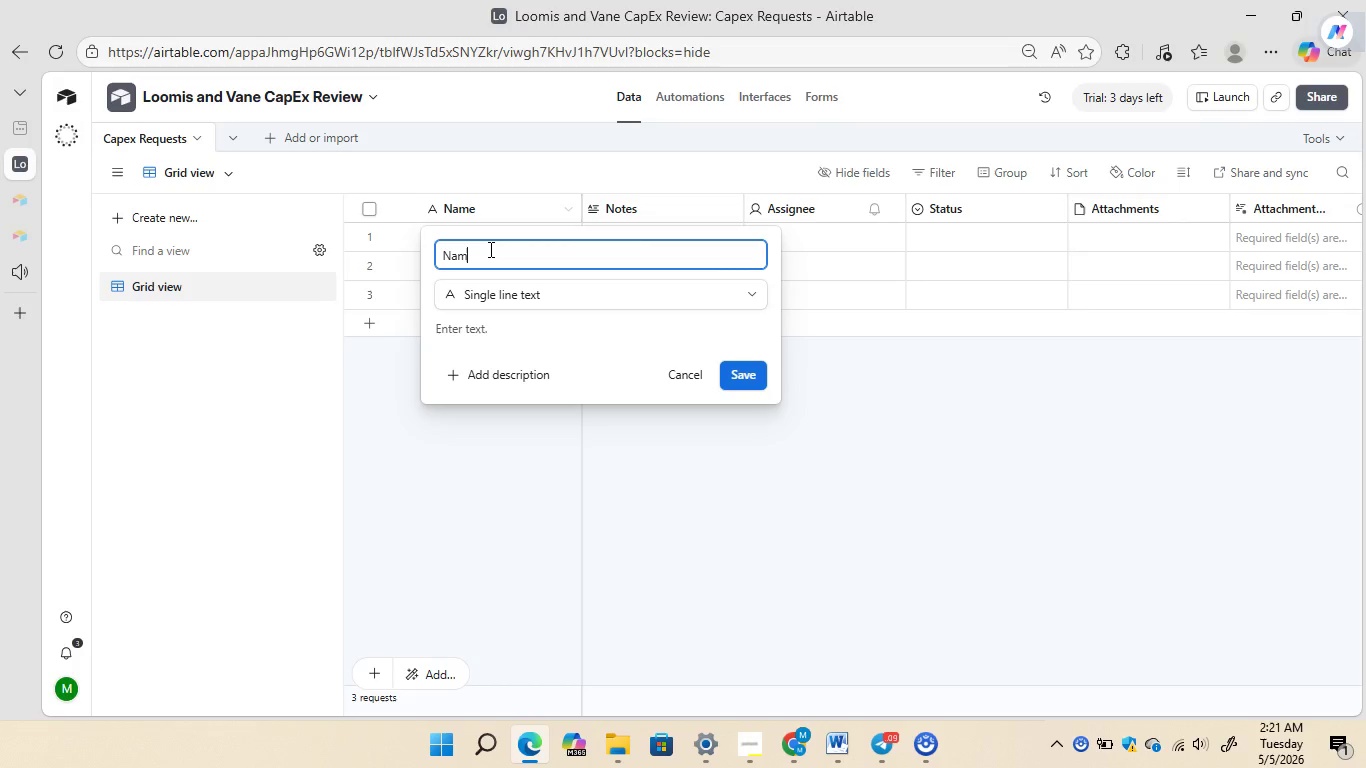 
key(Backspace)
 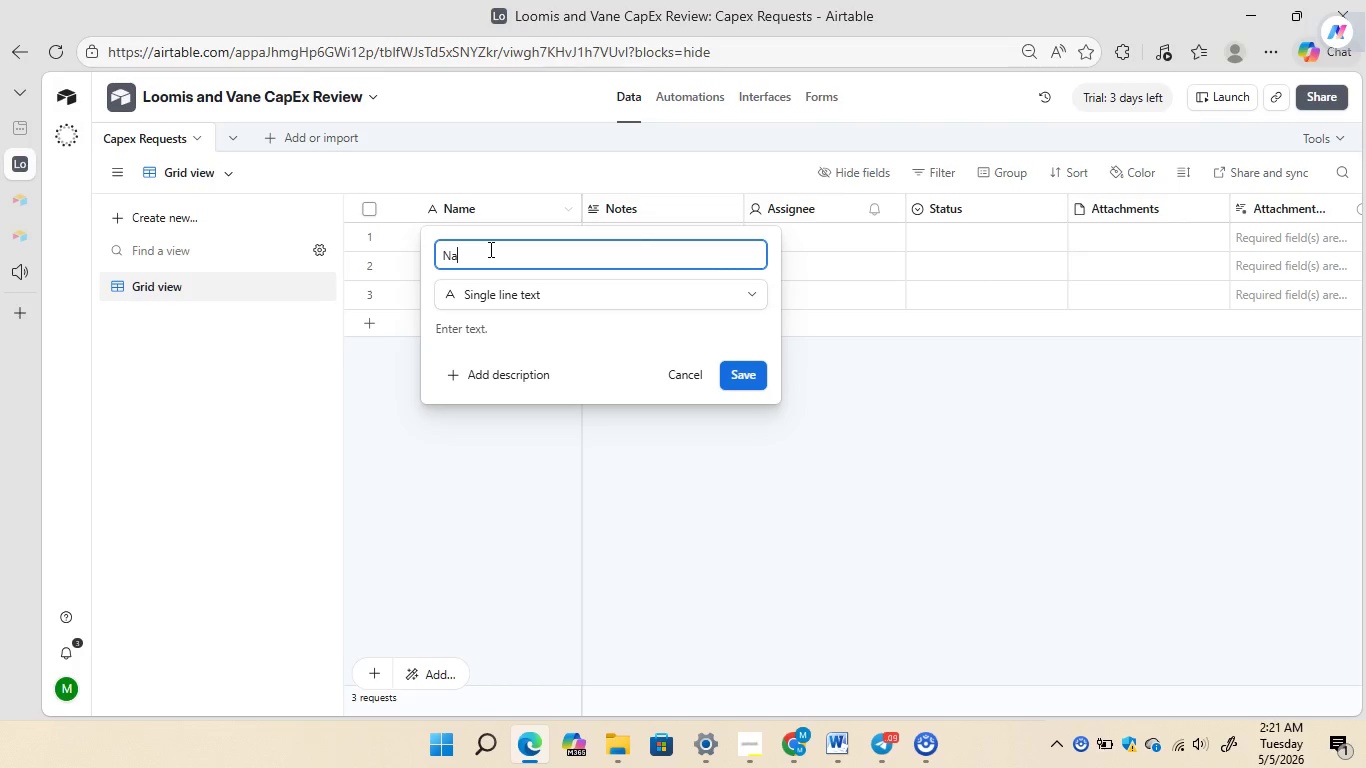 
key(Backspace)
 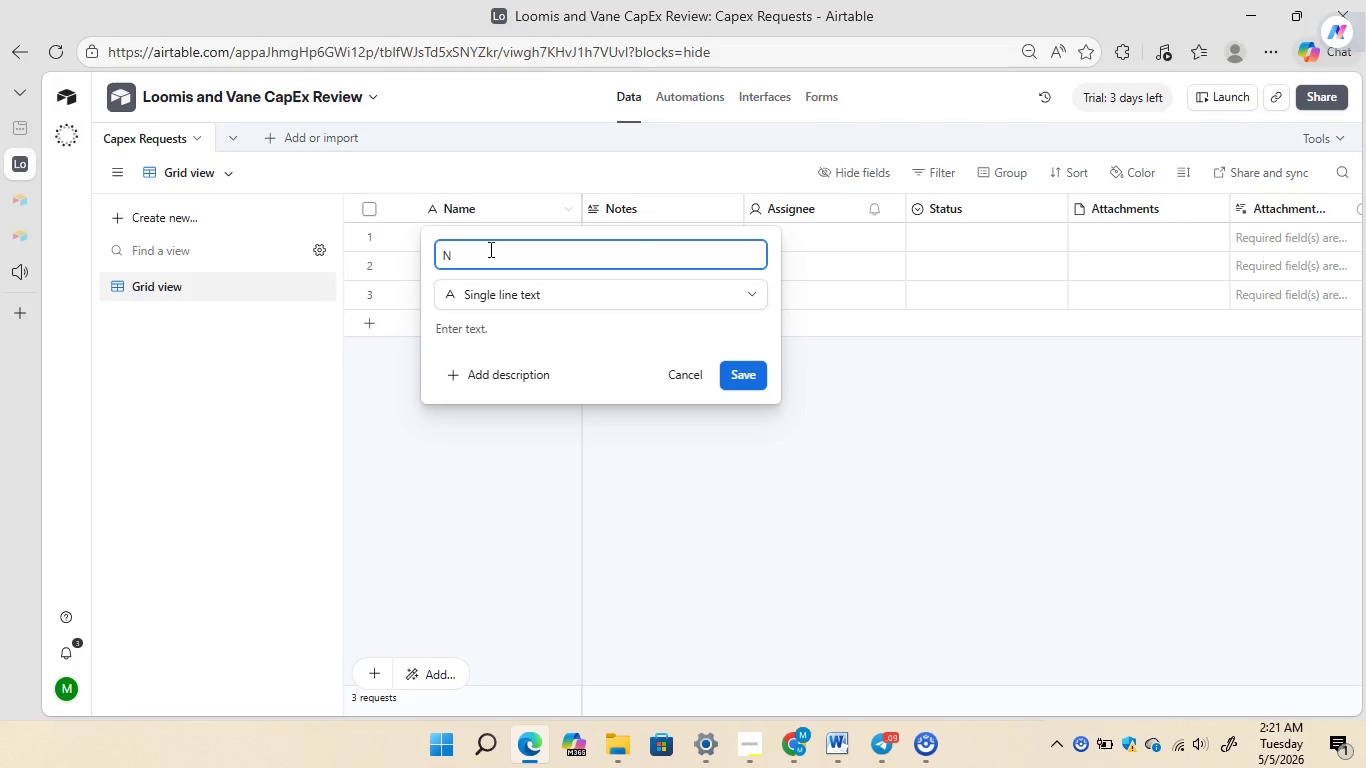 
key(Backspace)
 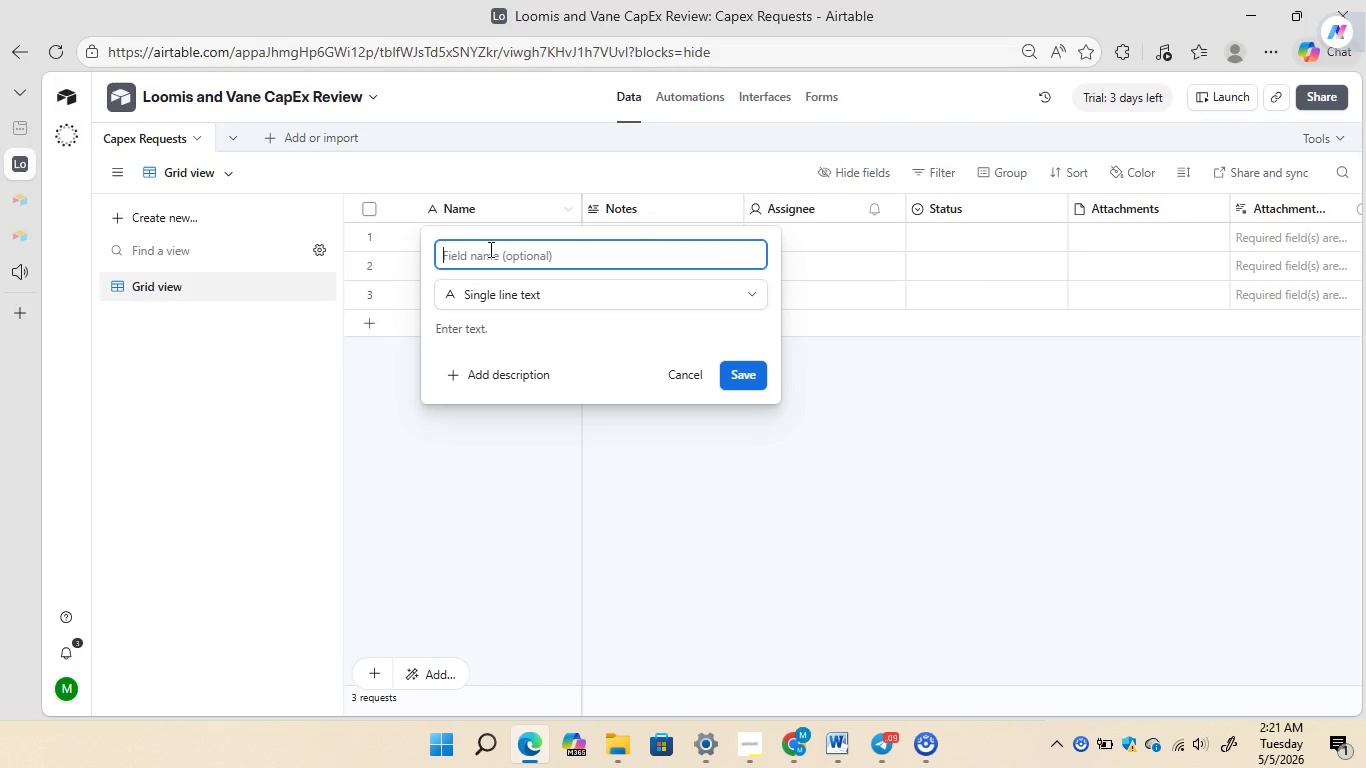 
key(Backspace)
 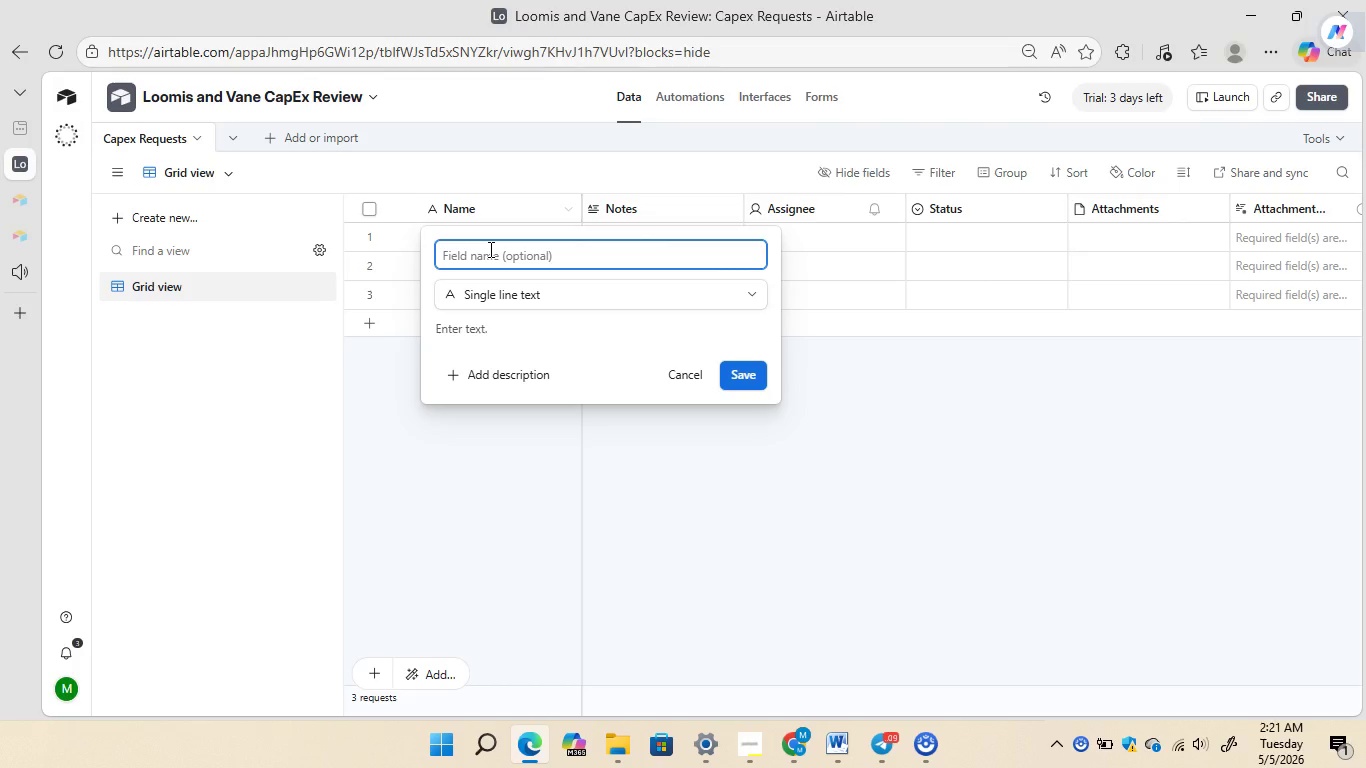 
key(Control+A)
 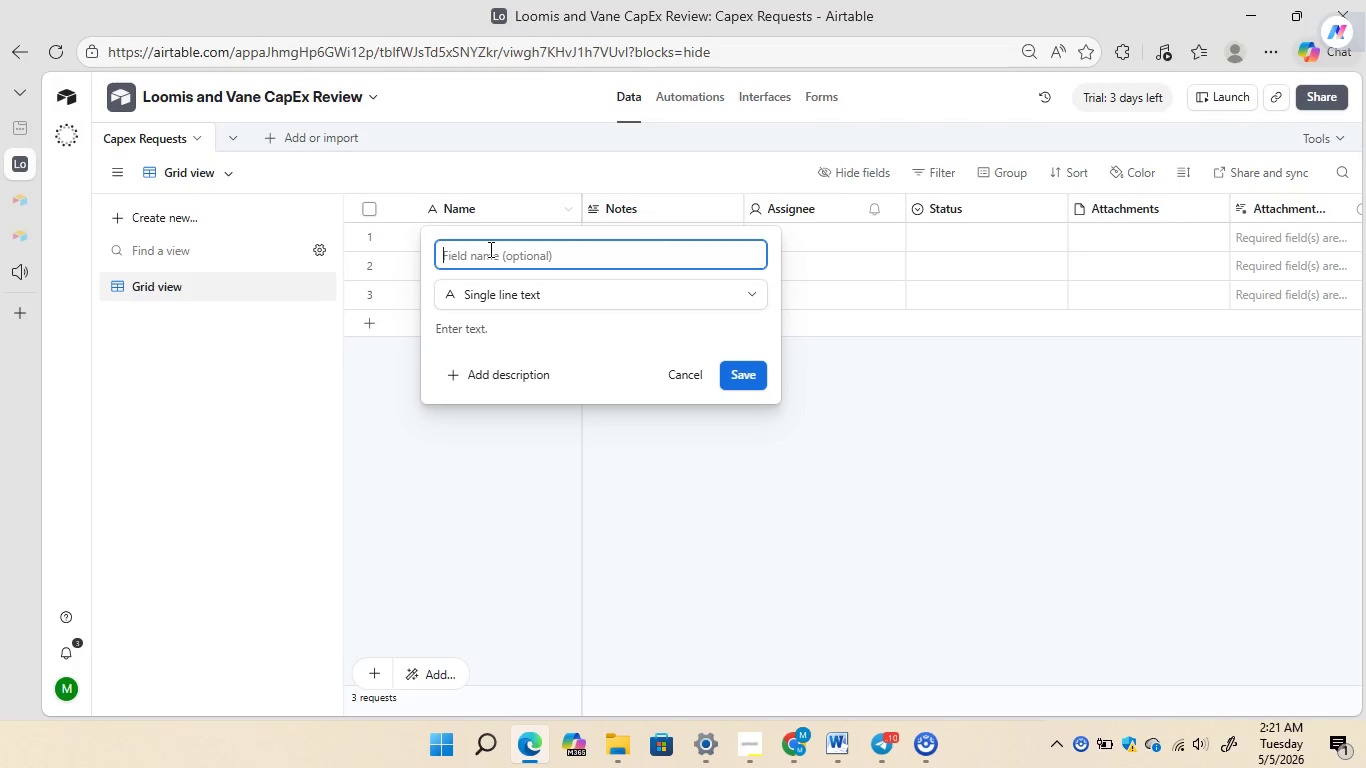 
key(Control+Shift+A)
 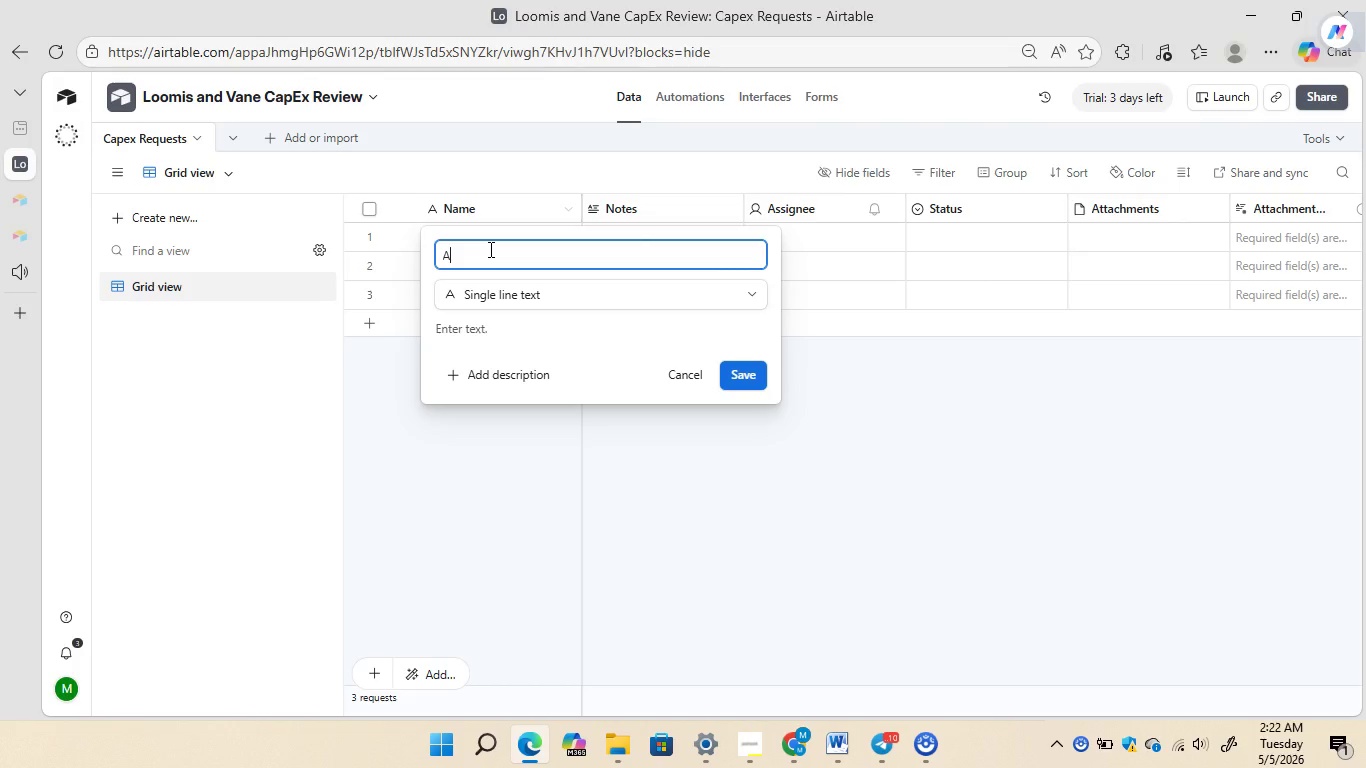 
type(sset ID)
 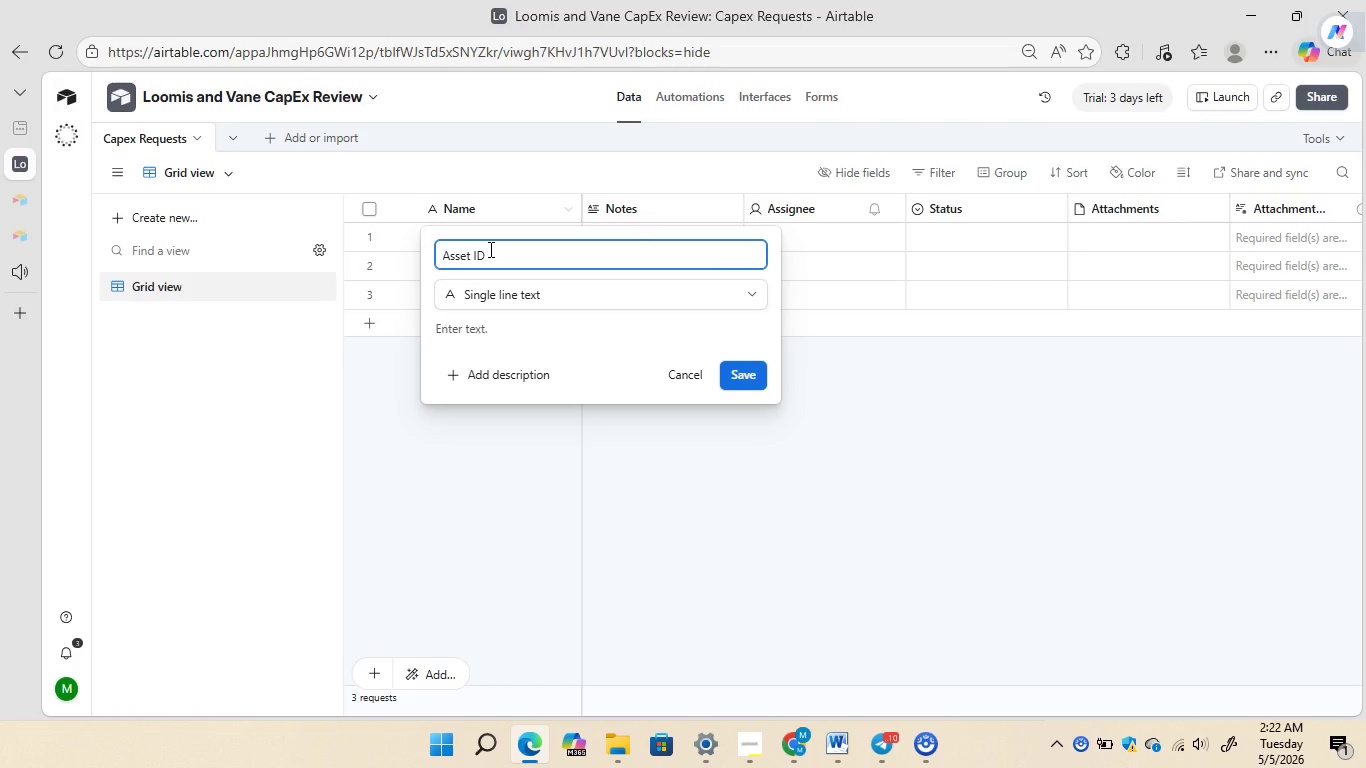 
left_click([572, 296])
 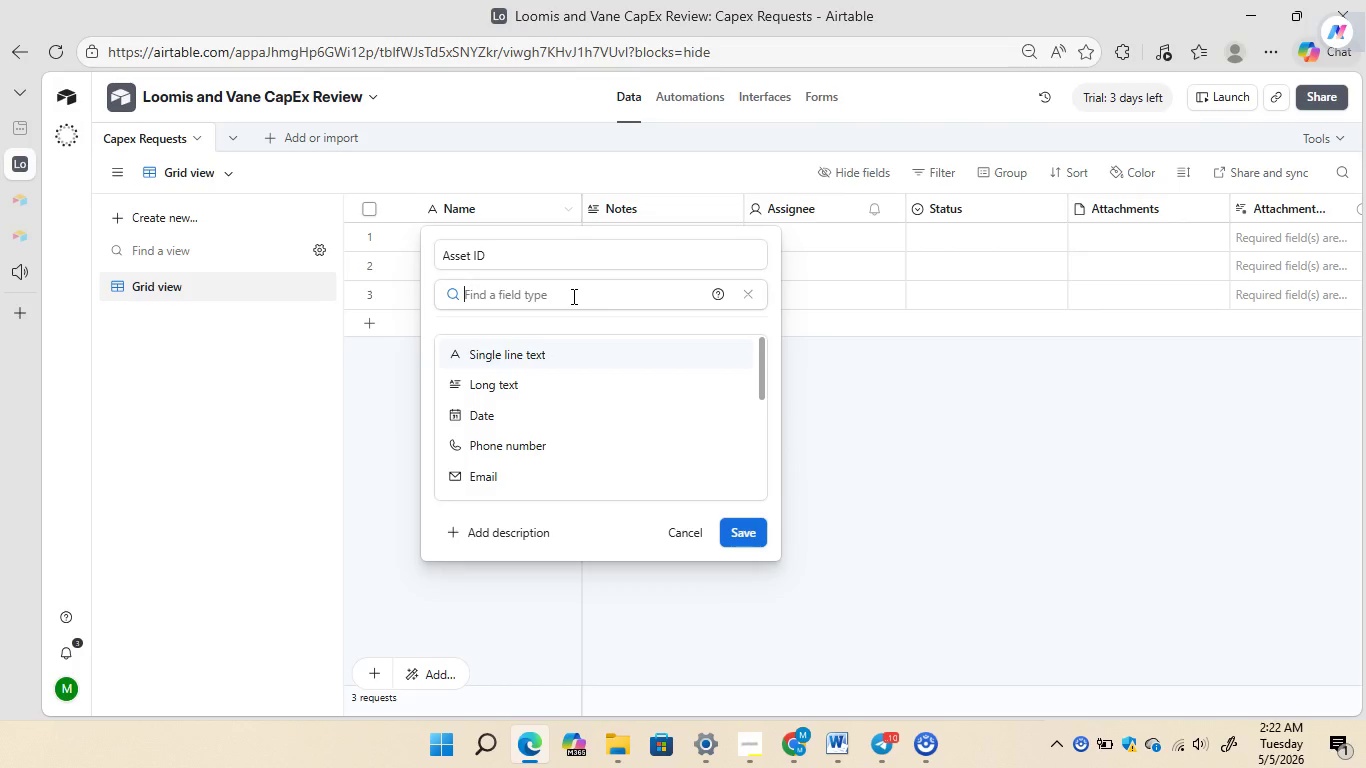 
key(A)
 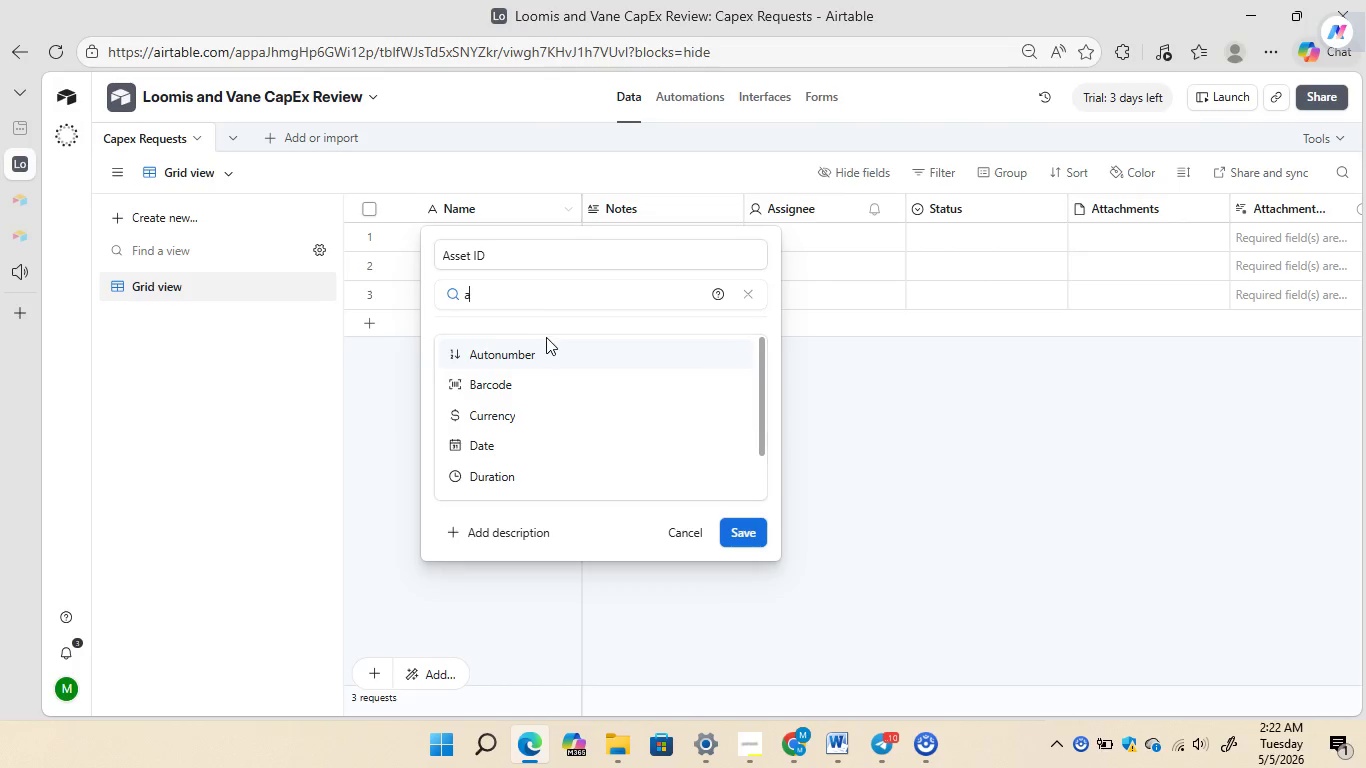 
left_click([536, 348])
 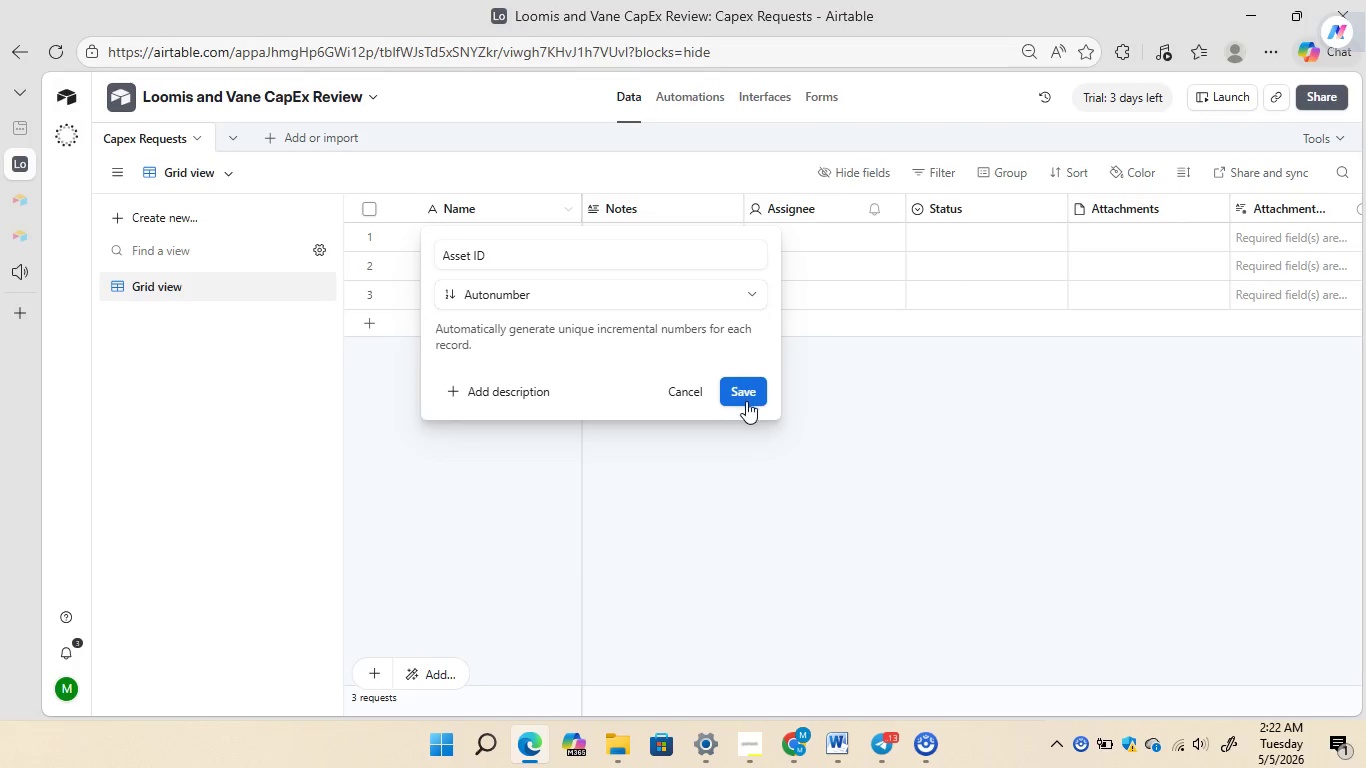 
left_click([746, 401])
 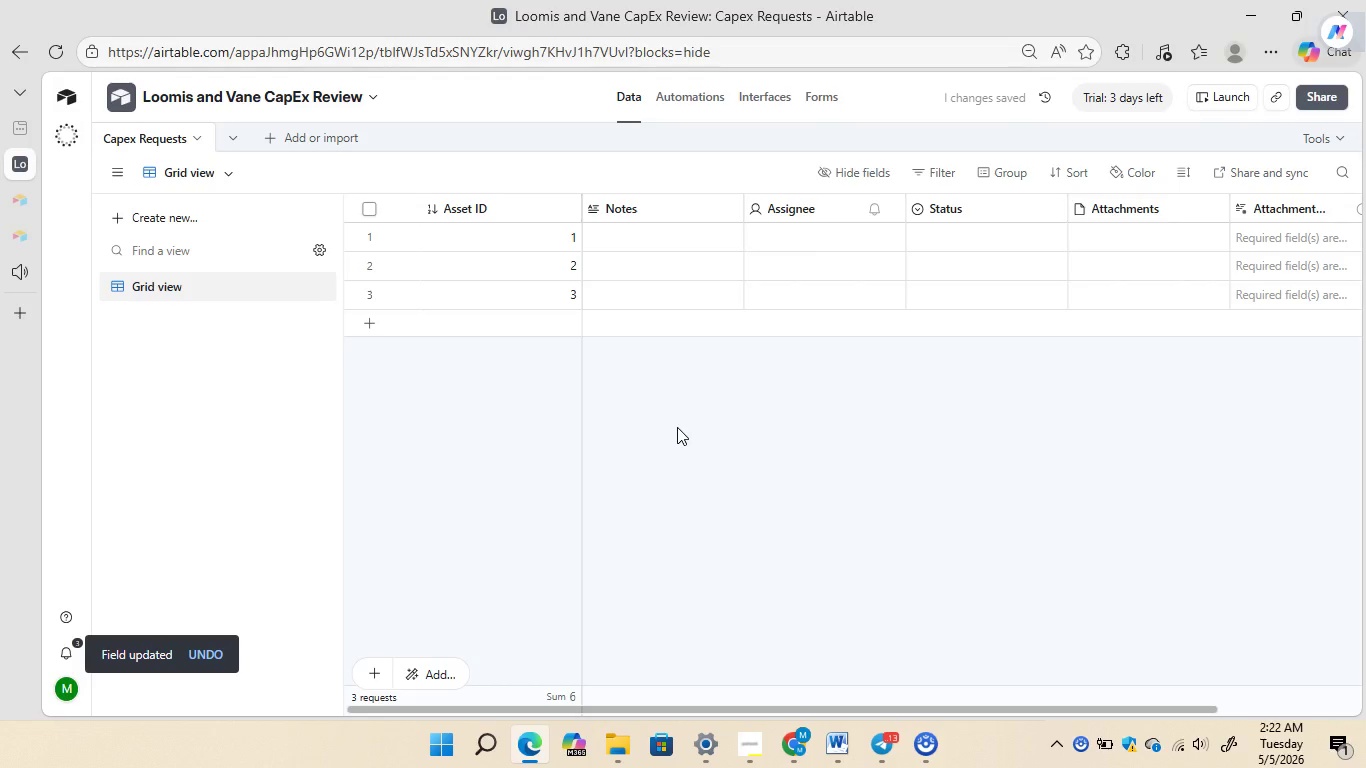 
wait(7.53)
 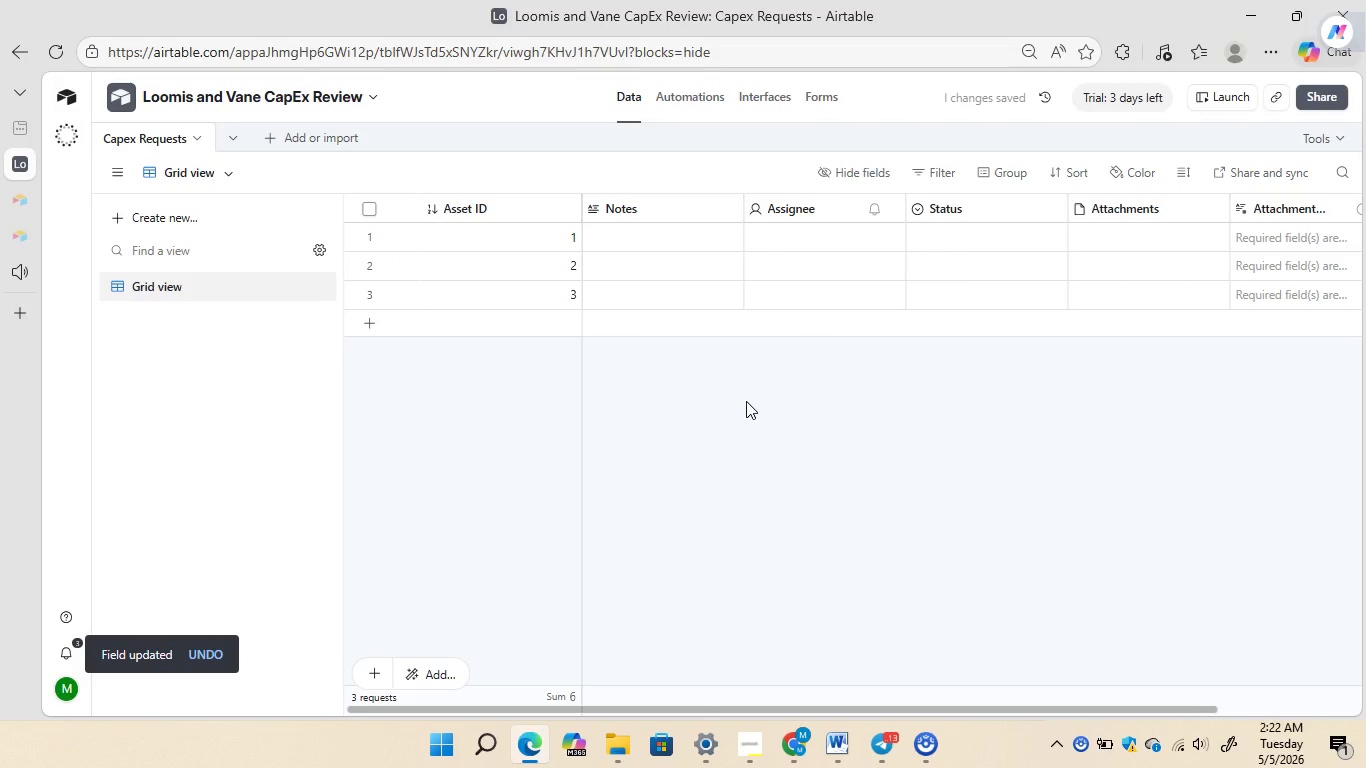 
right_click([659, 211])
 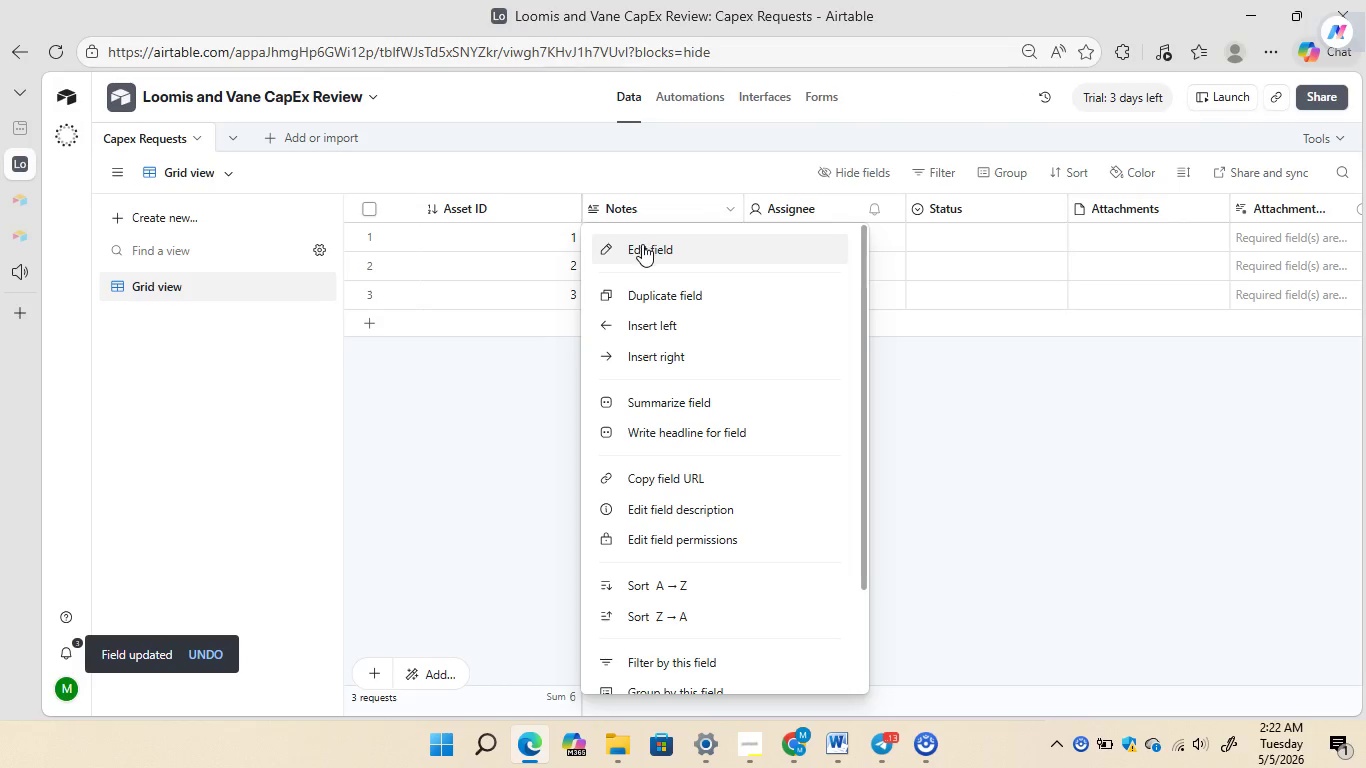 
left_click([642, 244])
 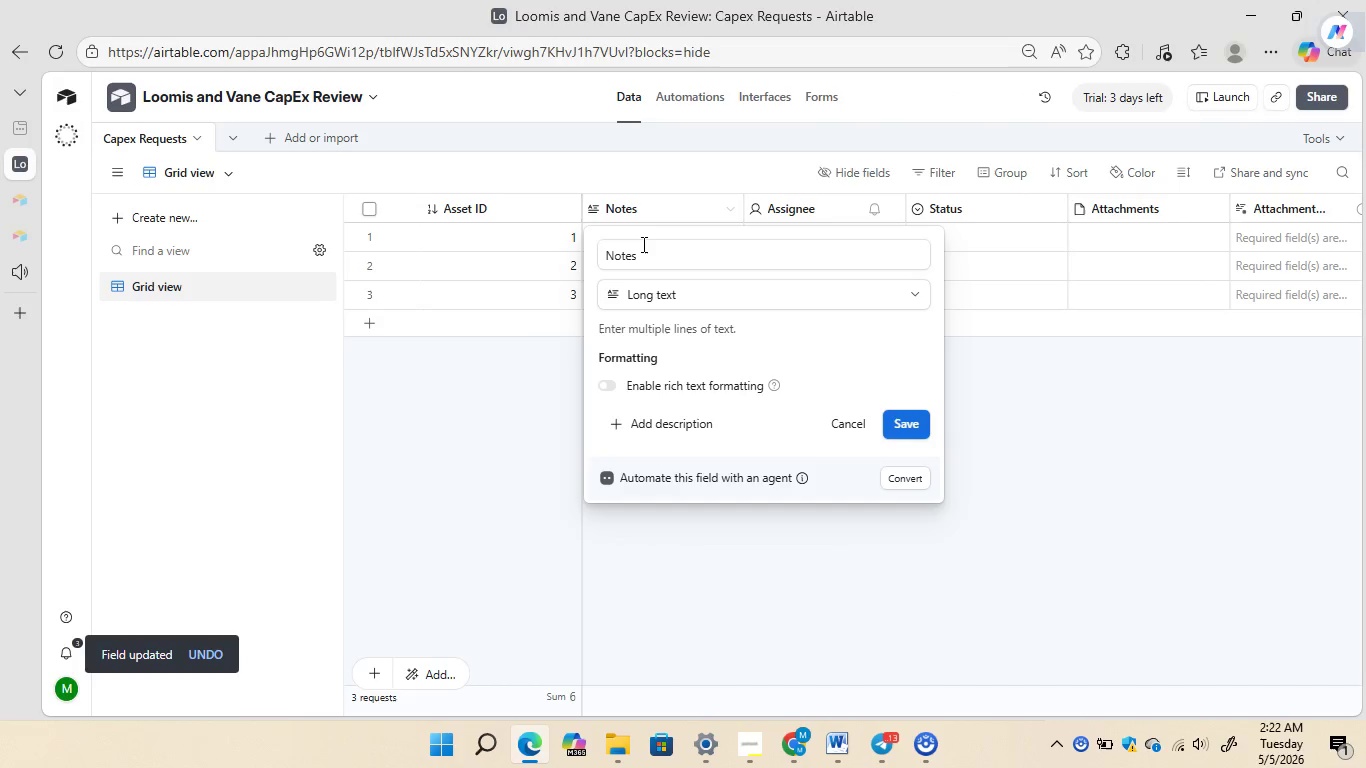 
left_click([642, 244])
 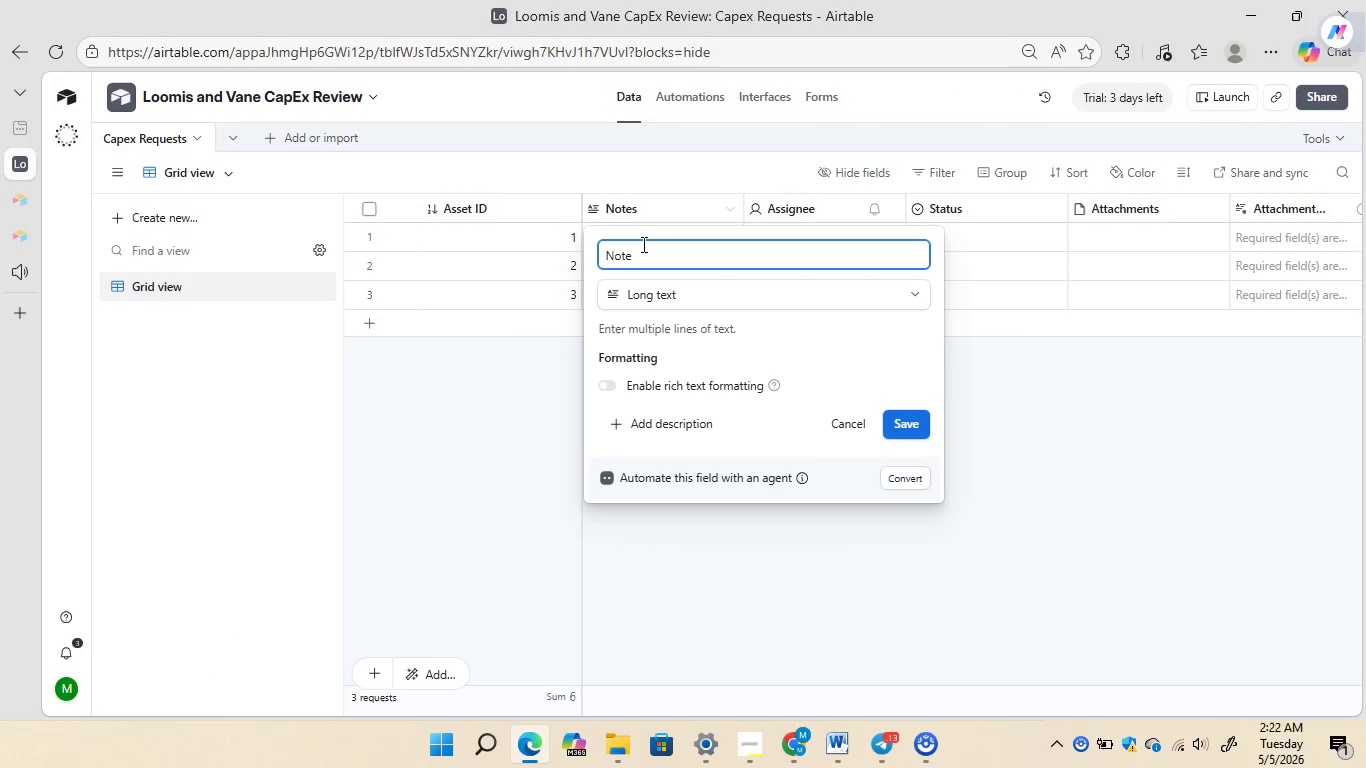 
key(Backspace)
key(Backspace)
key(Backspace)
key(Backspace)
key(Backspace)
type(Client Name)
 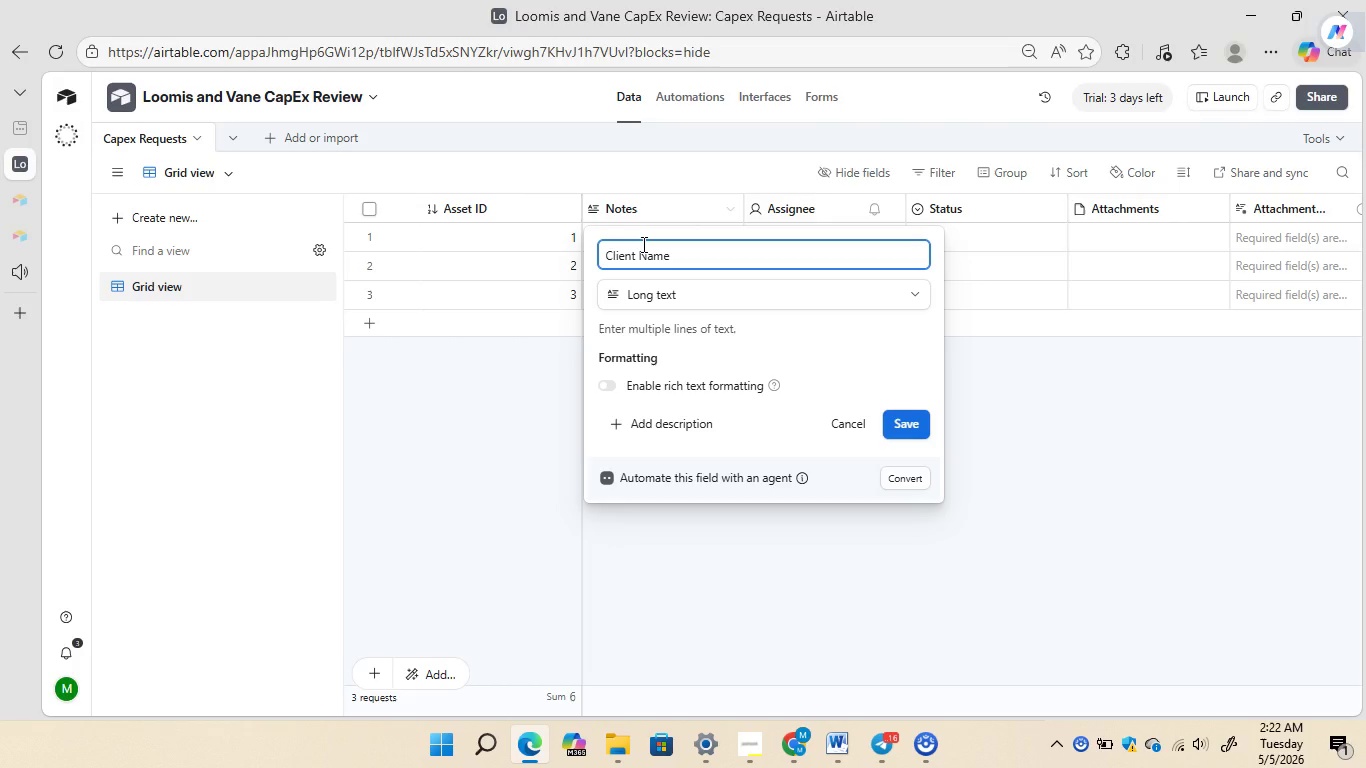 
left_click([684, 282])
 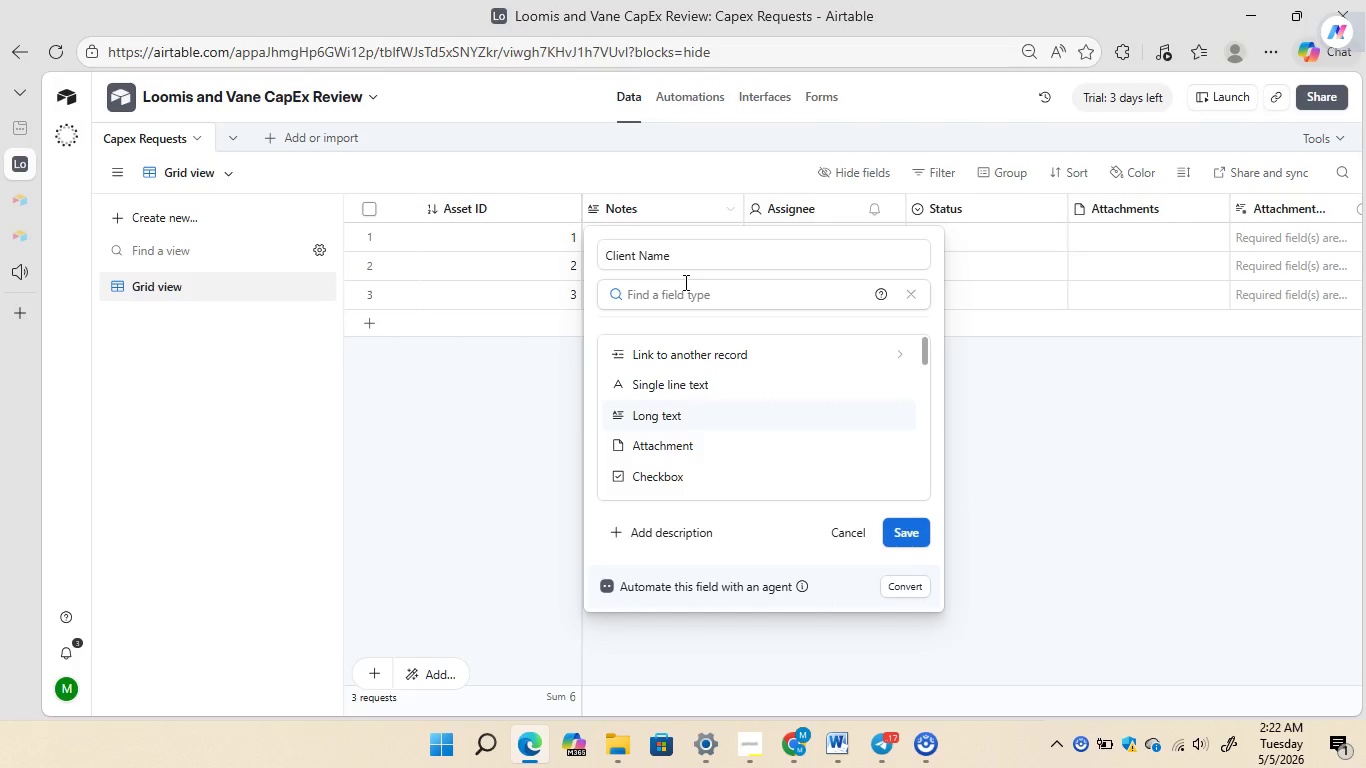 
type(single)
 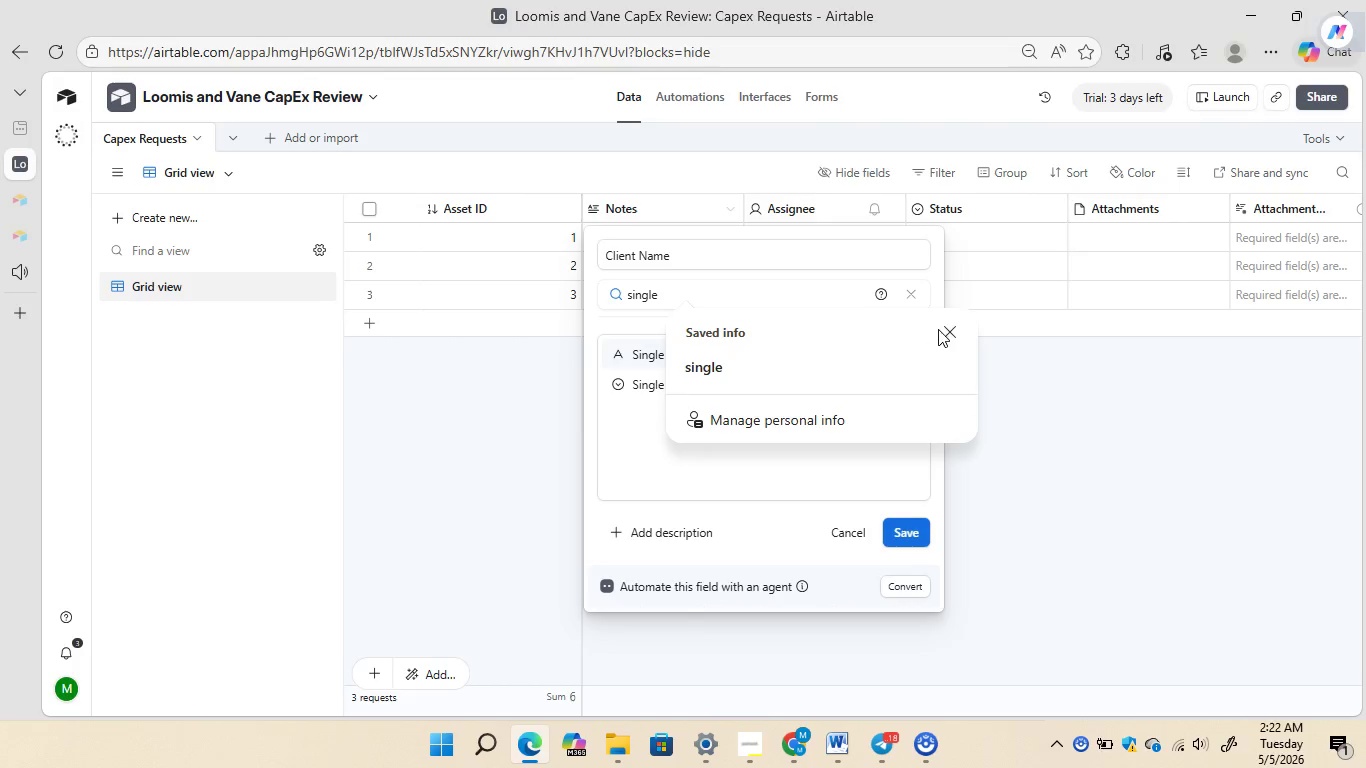 
left_click([947, 329])
 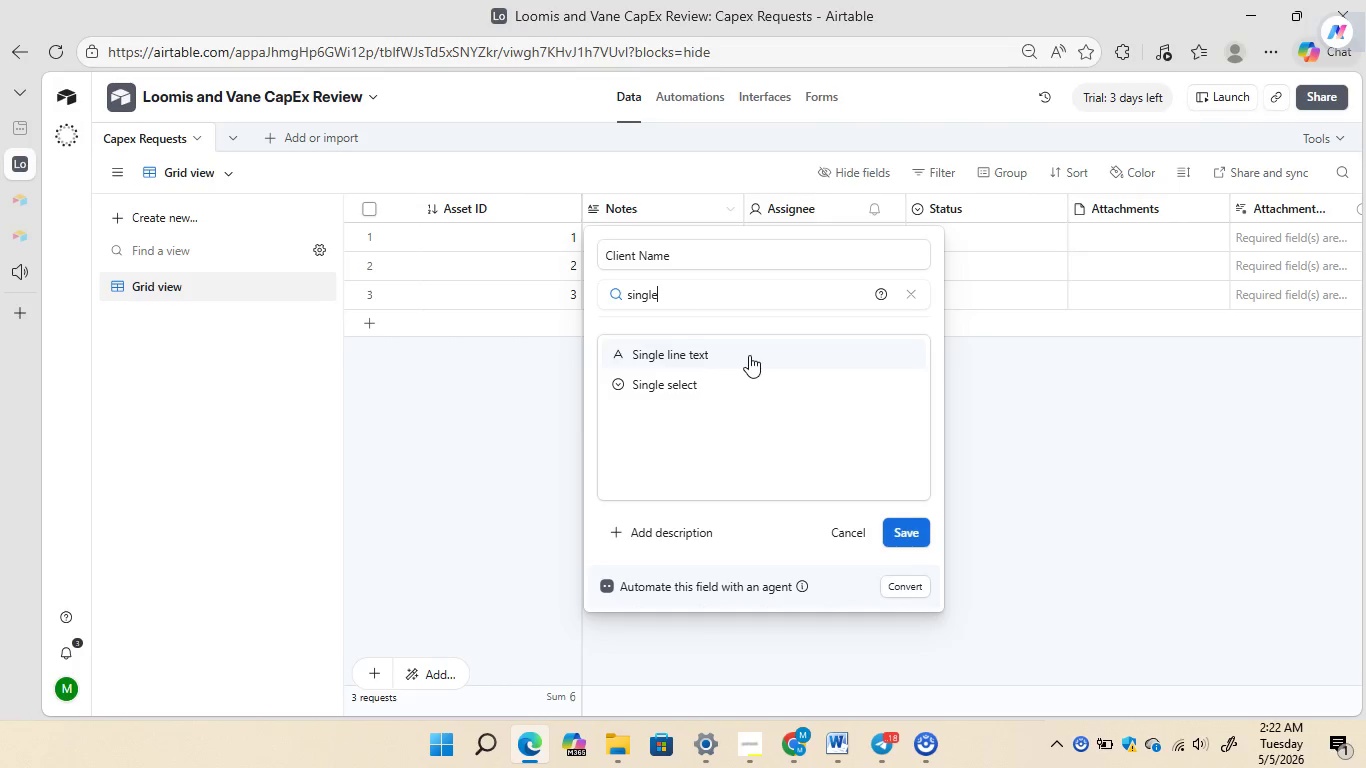 
left_click([749, 355])
 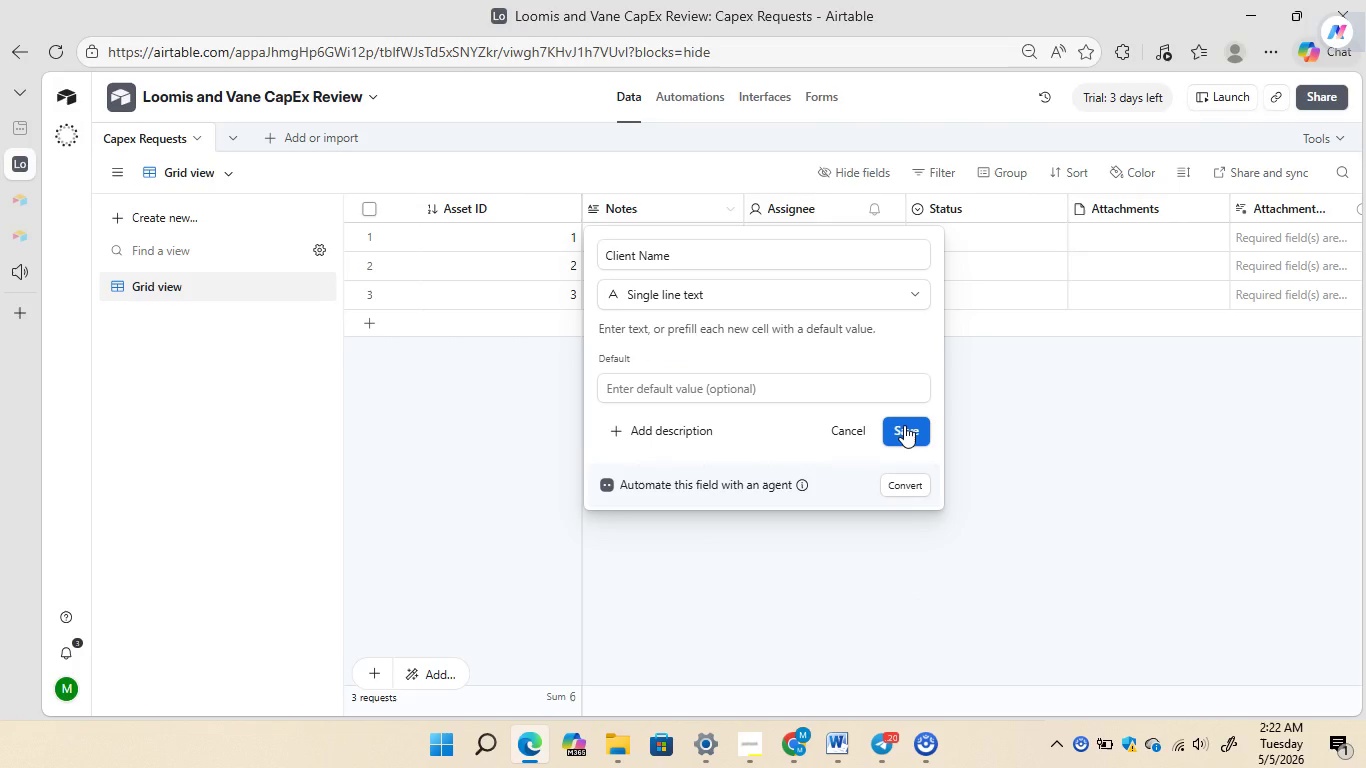 
left_click([904, 425])
 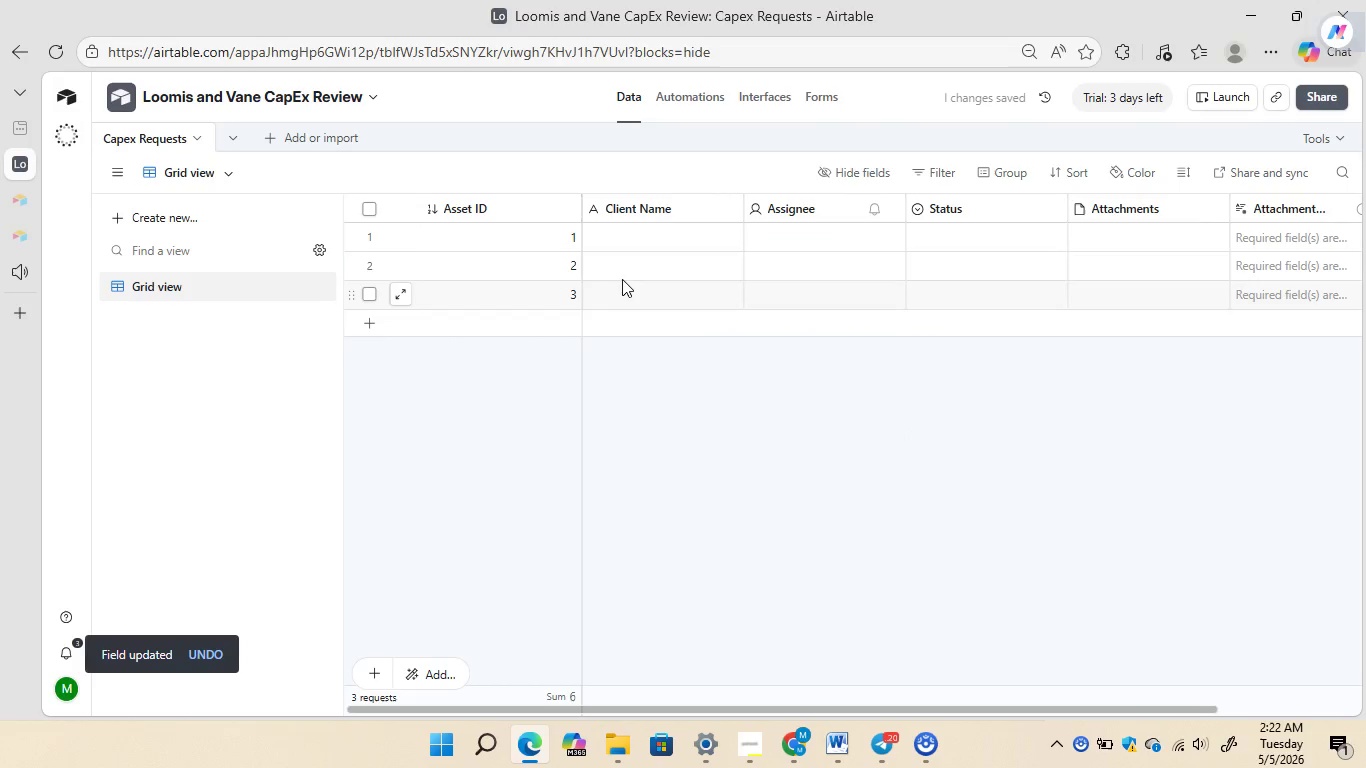 
mouse_move([665, 227])
 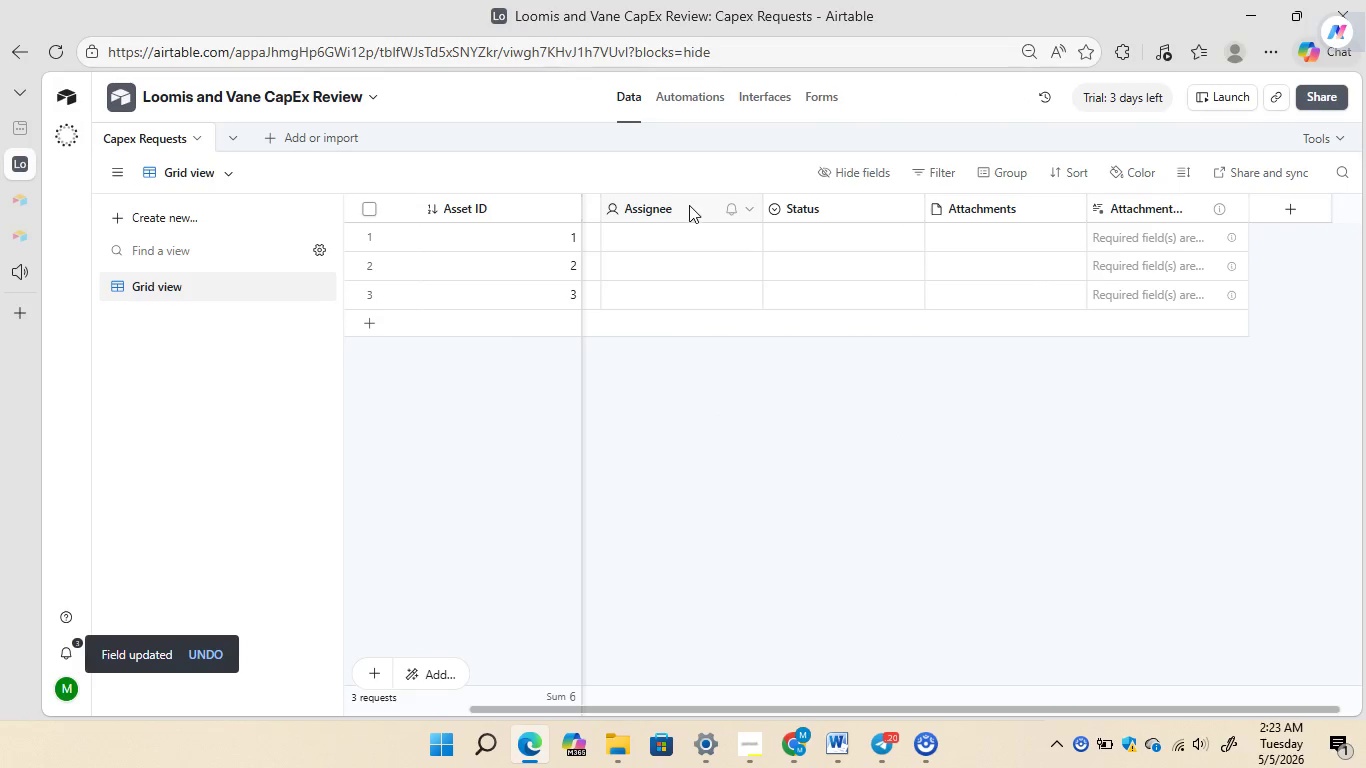 
right_click([688, 205])
 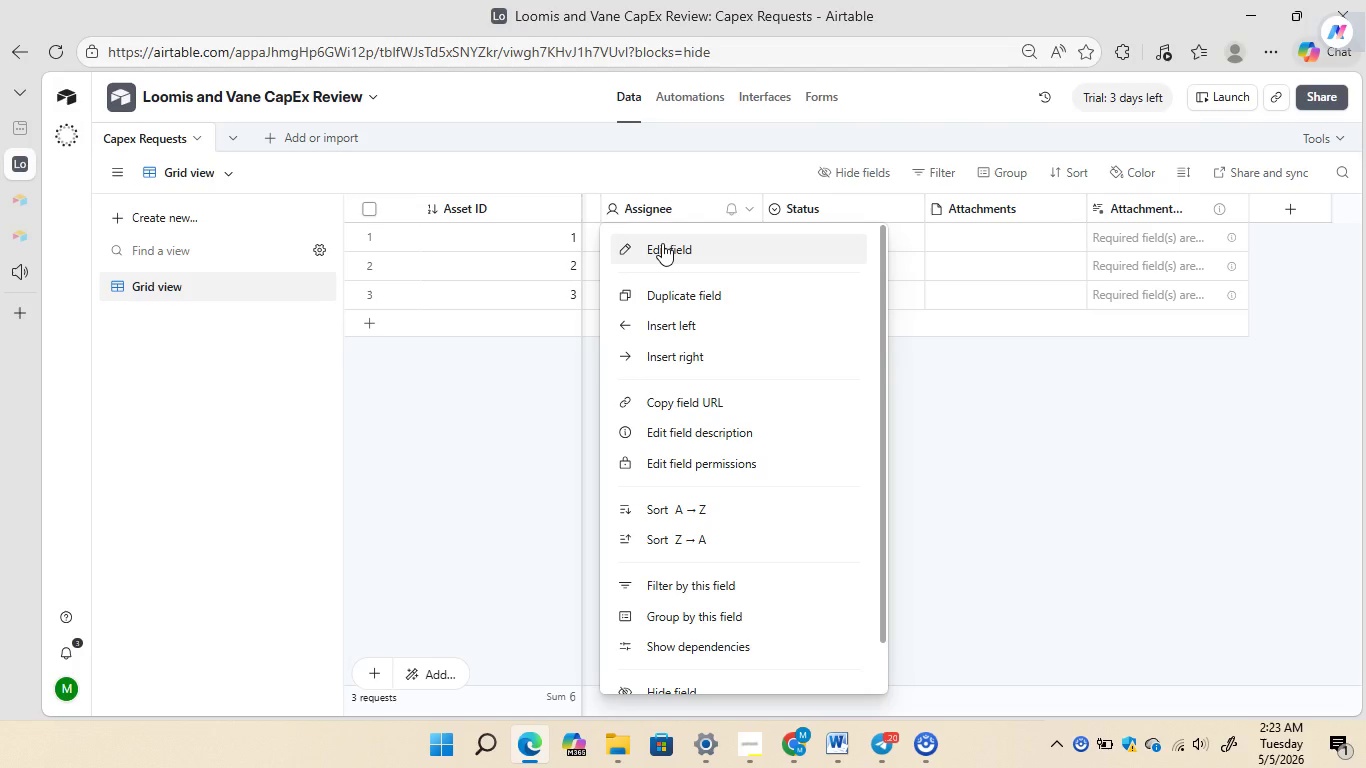 
left_click([662, 243])
 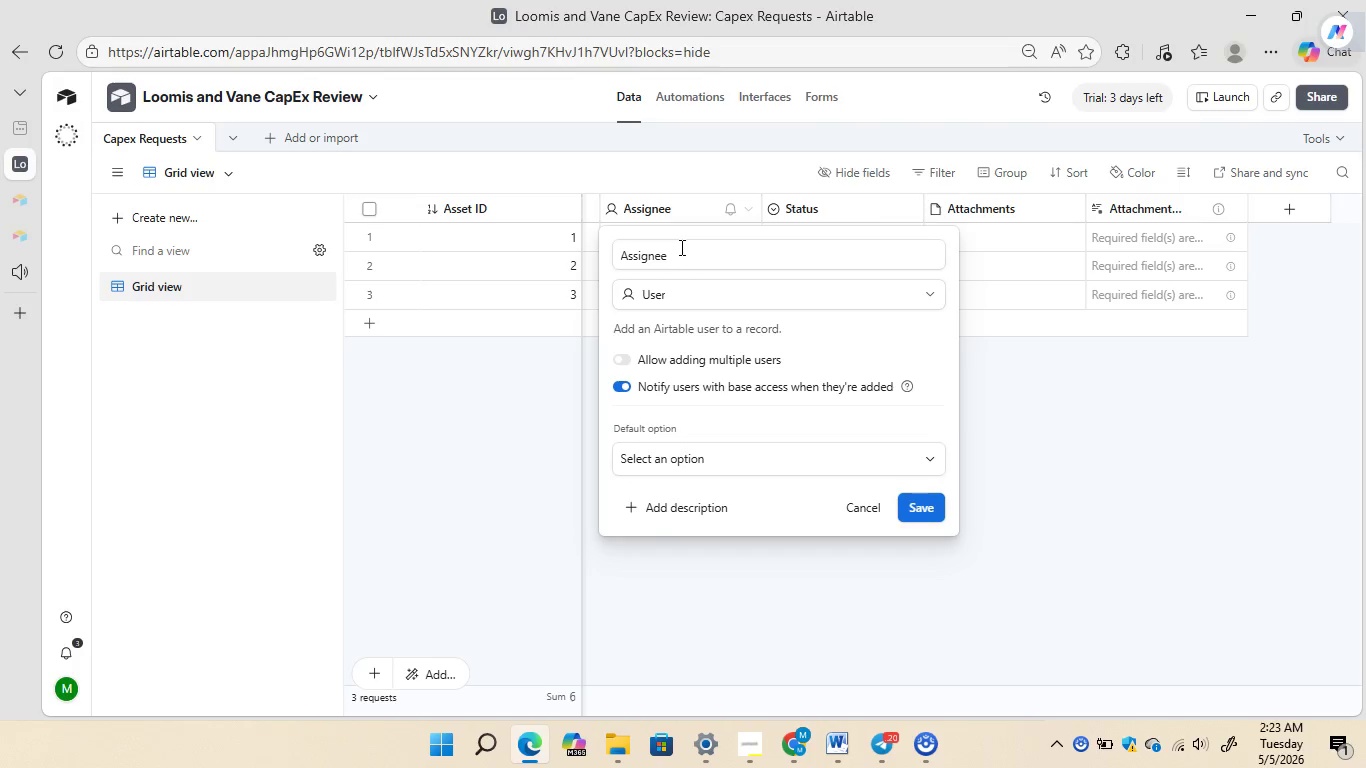 
left_click([684, 248])
 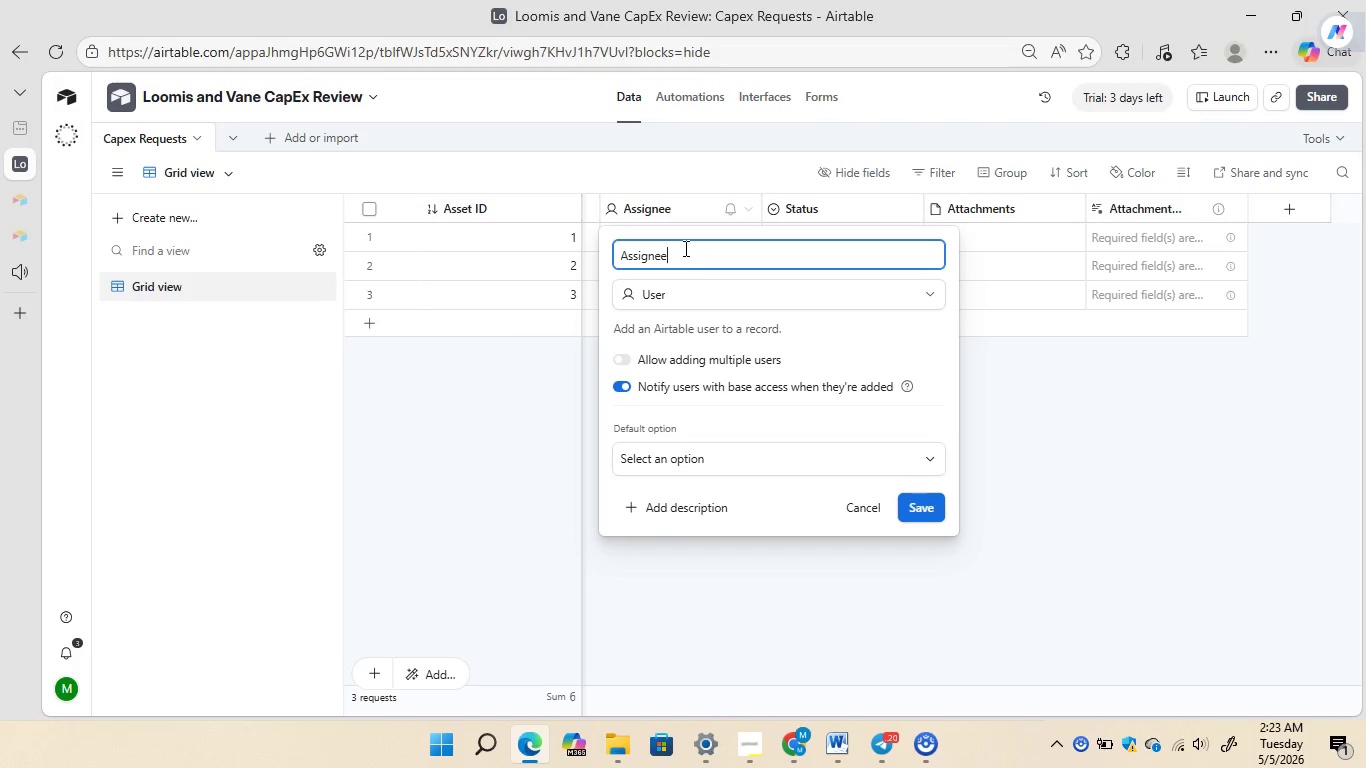 
key(Backspace)
key(Backspace)
key(Backspace)
key(Backspace)
key(Backspace)
key(Backspace)
key(Backspace)
key(Backspace)
type(Purchase Date)
 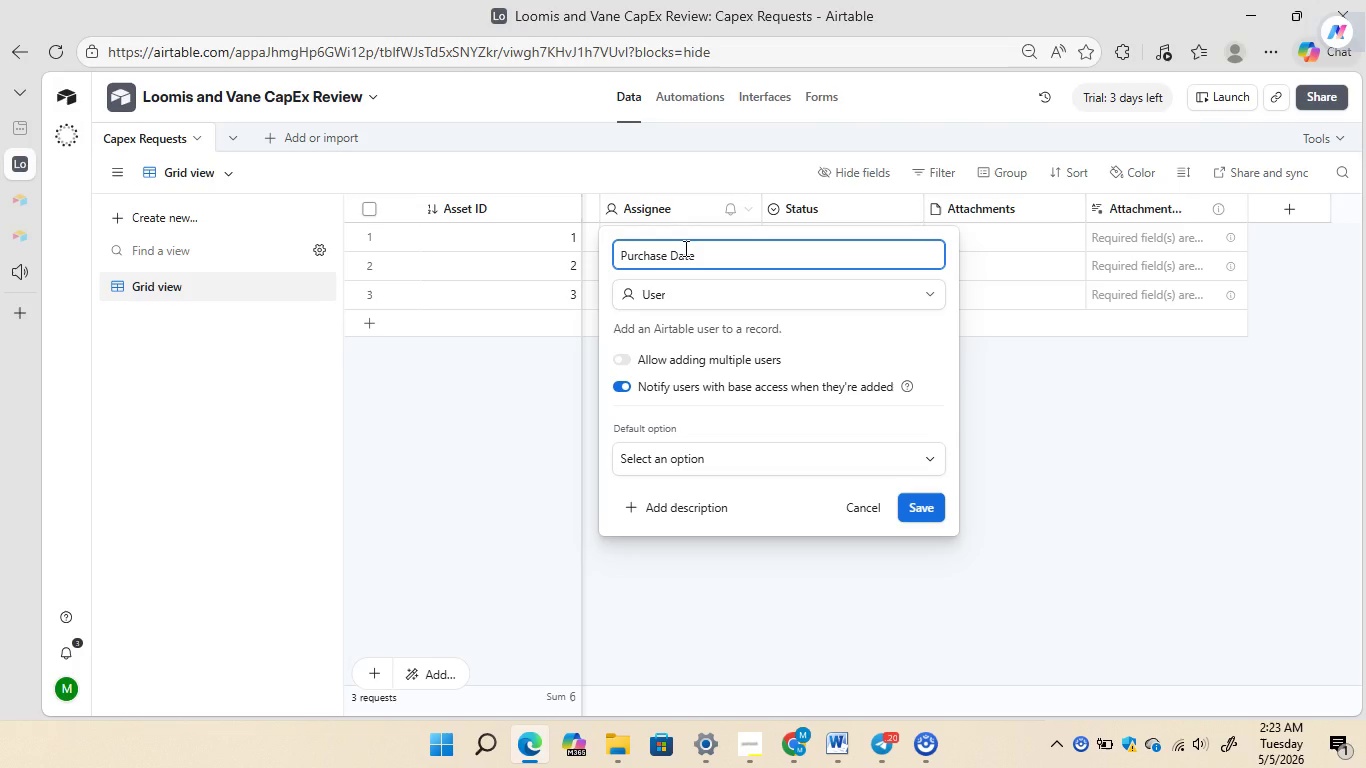 
left_click([707, 291])
 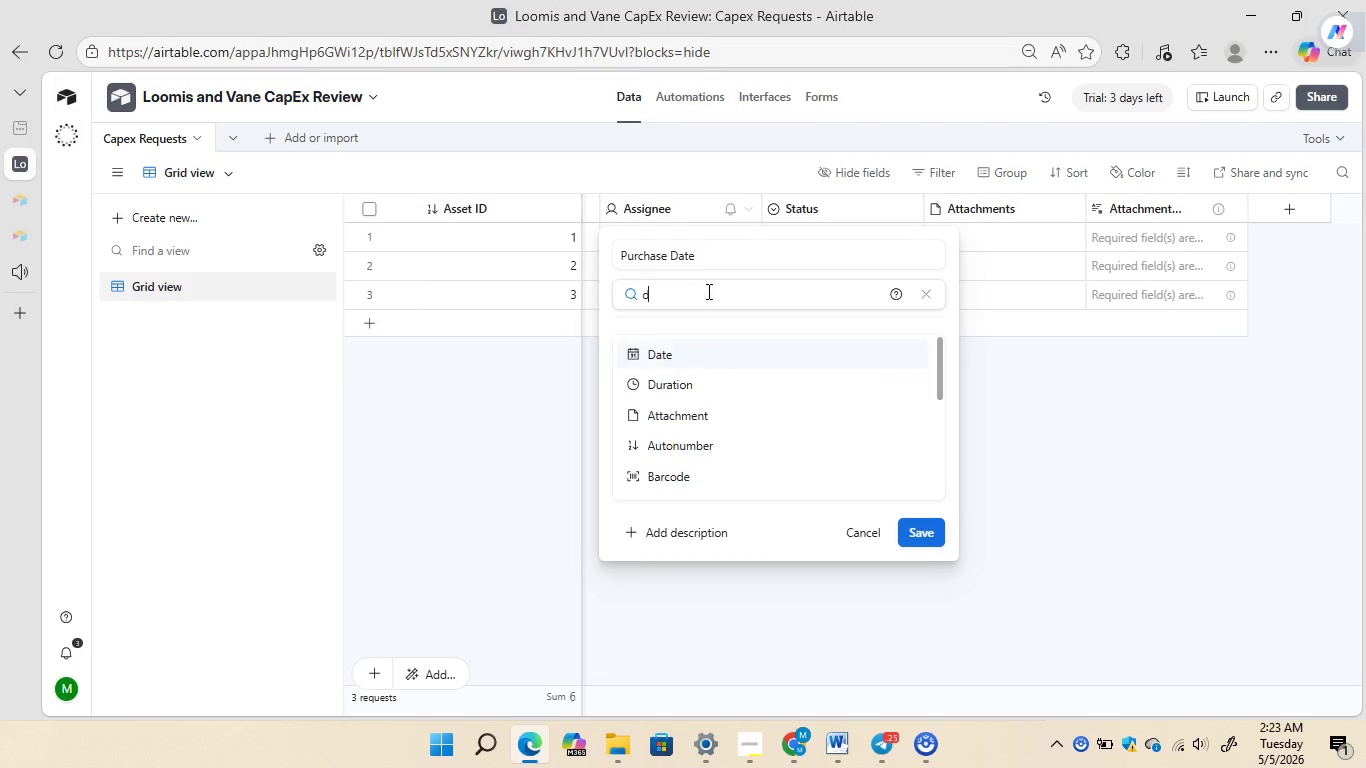 
type(date)
 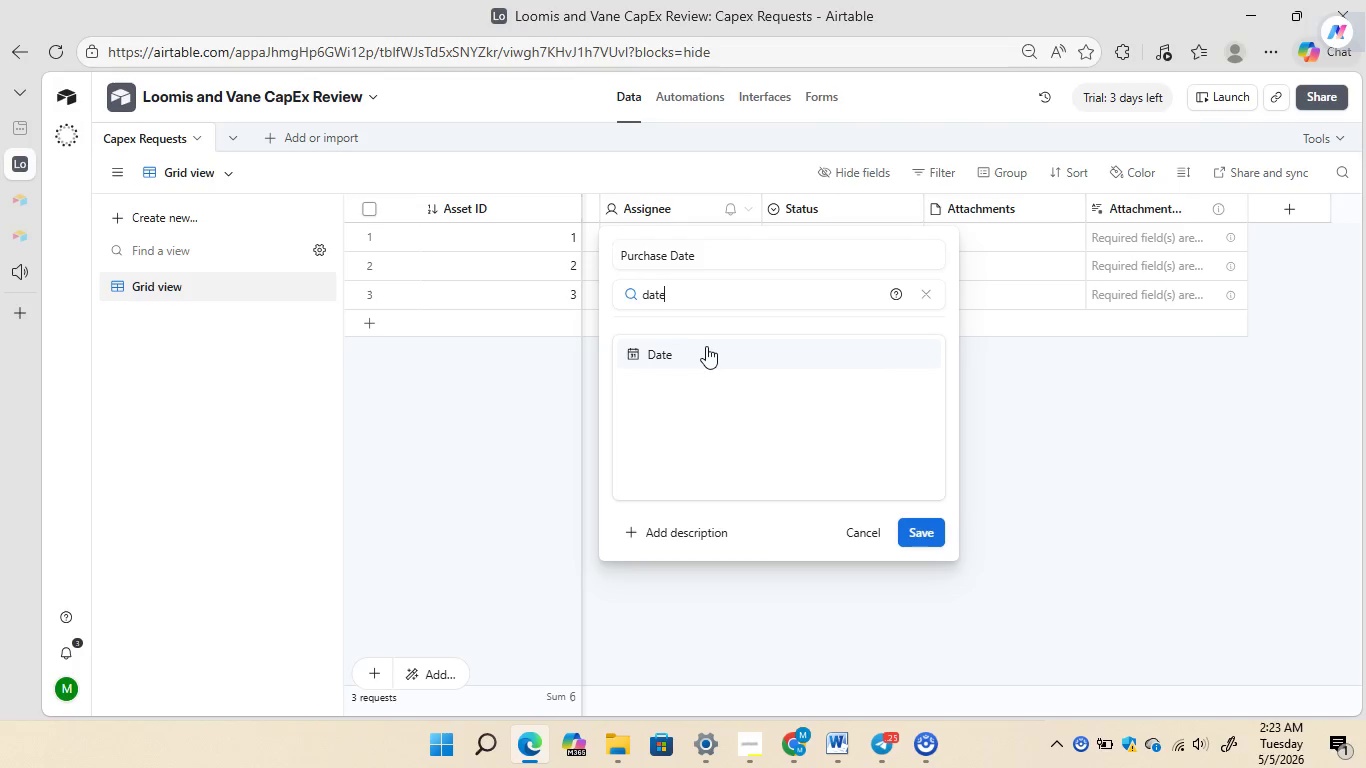 
left_click([706, 347])
 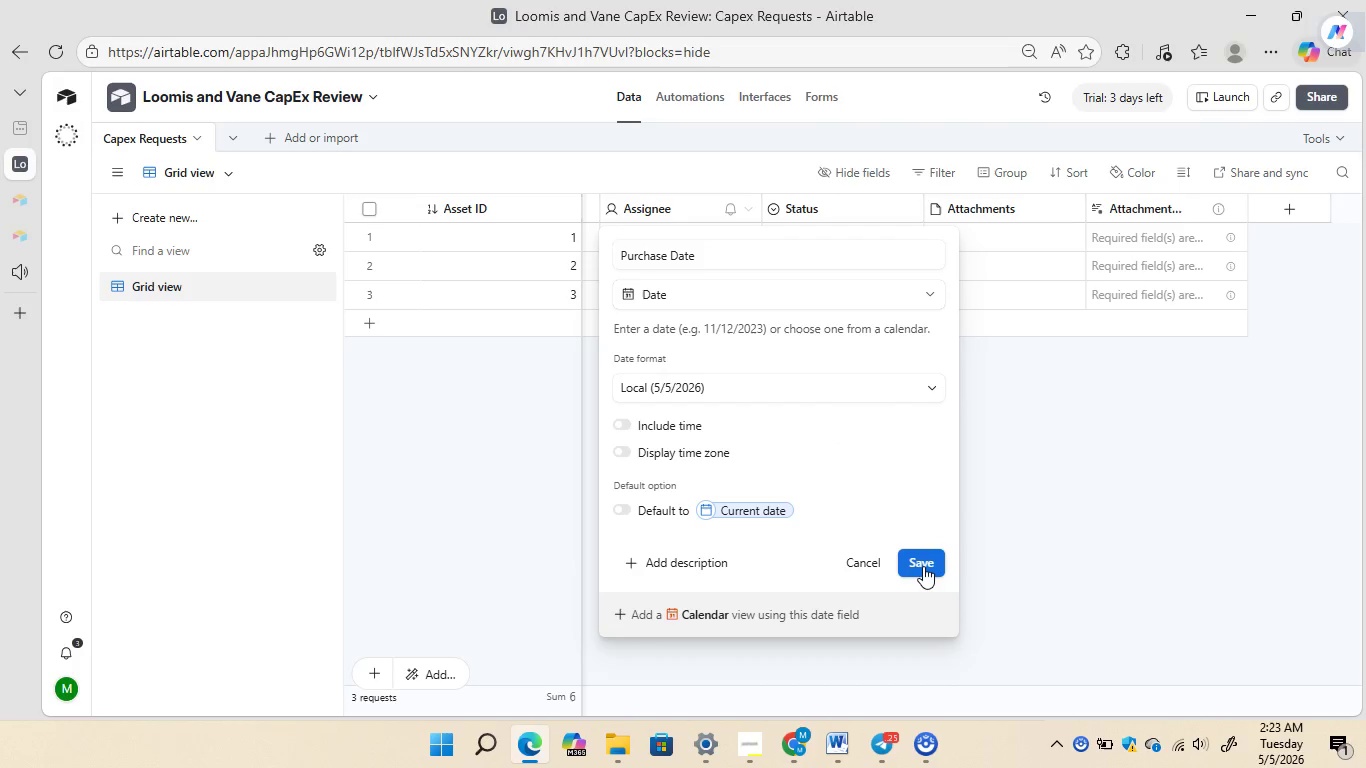 
left_click([923, 568])
 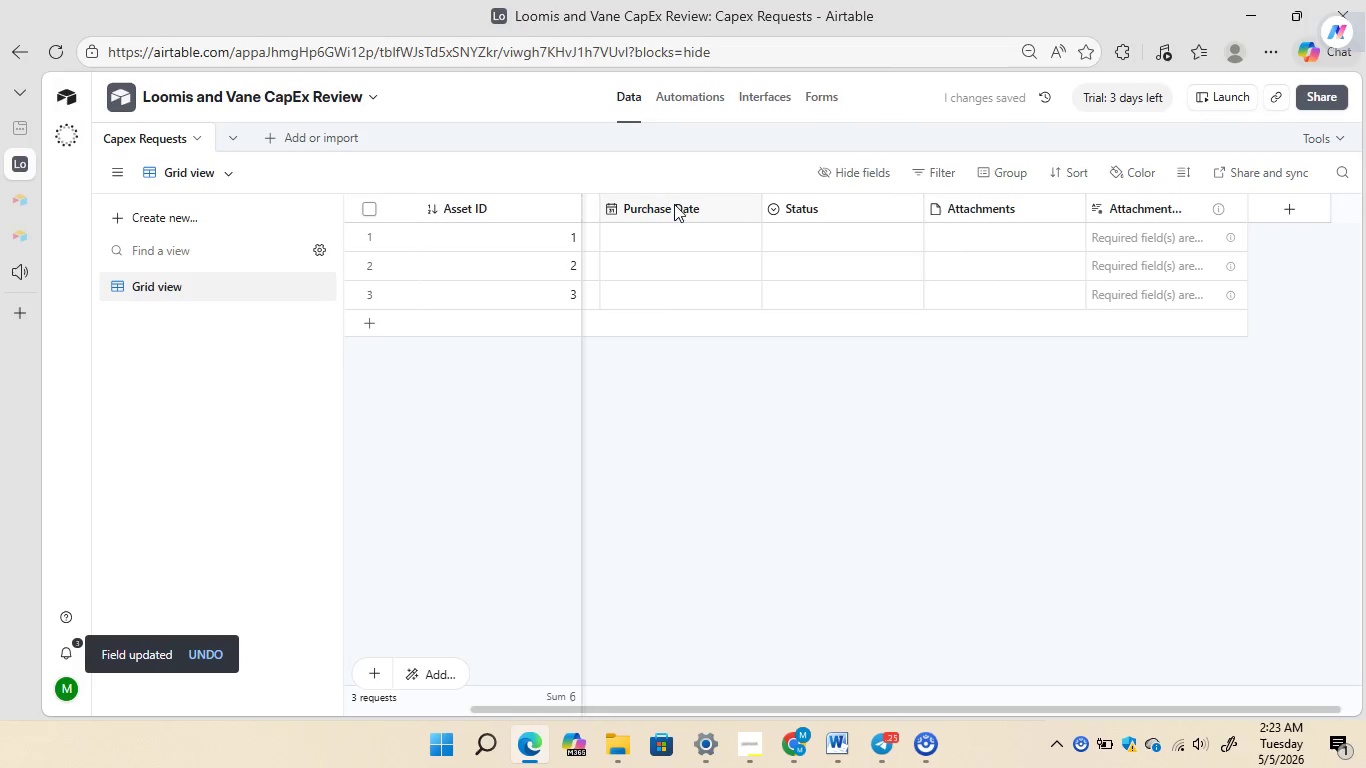 
wait(10.3)
 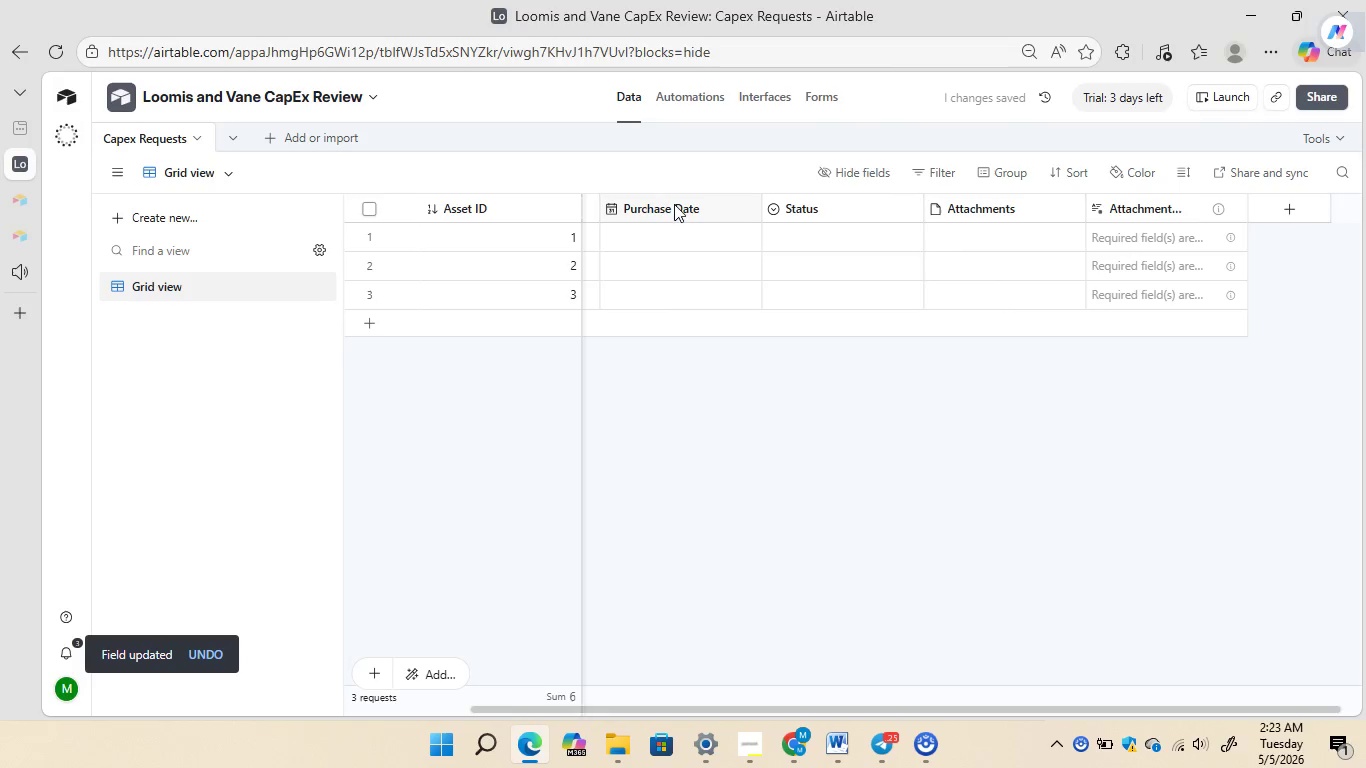 
right_click([832, 212])
 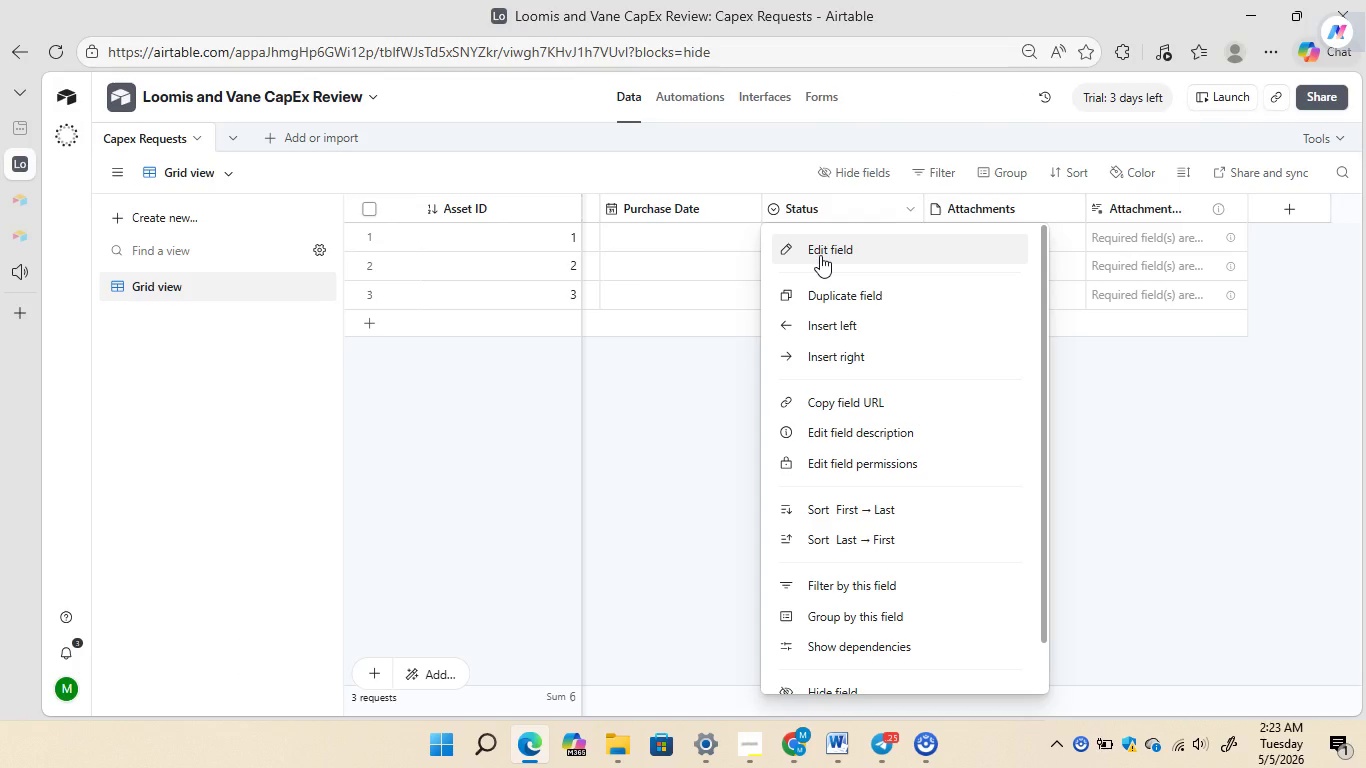 
left_click([820, 255])
 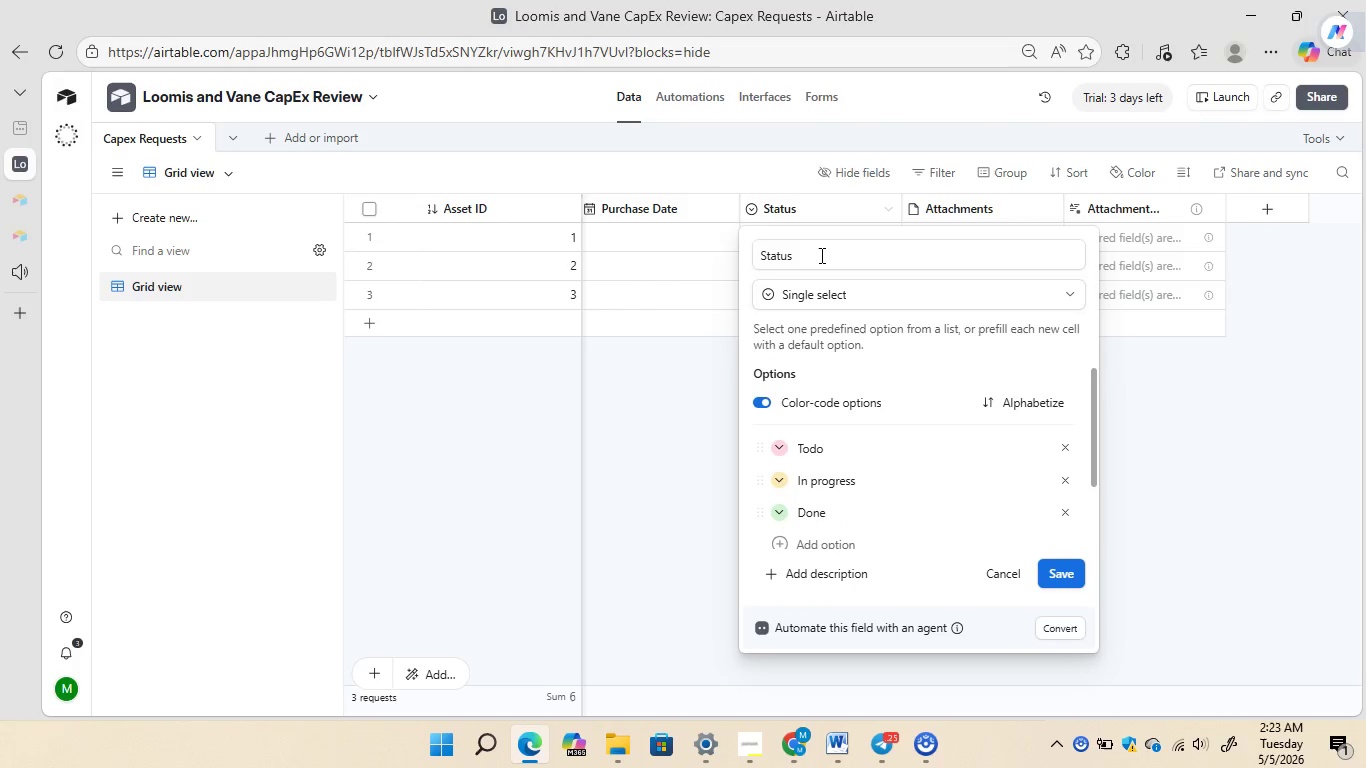 
left_click([820, 255])
 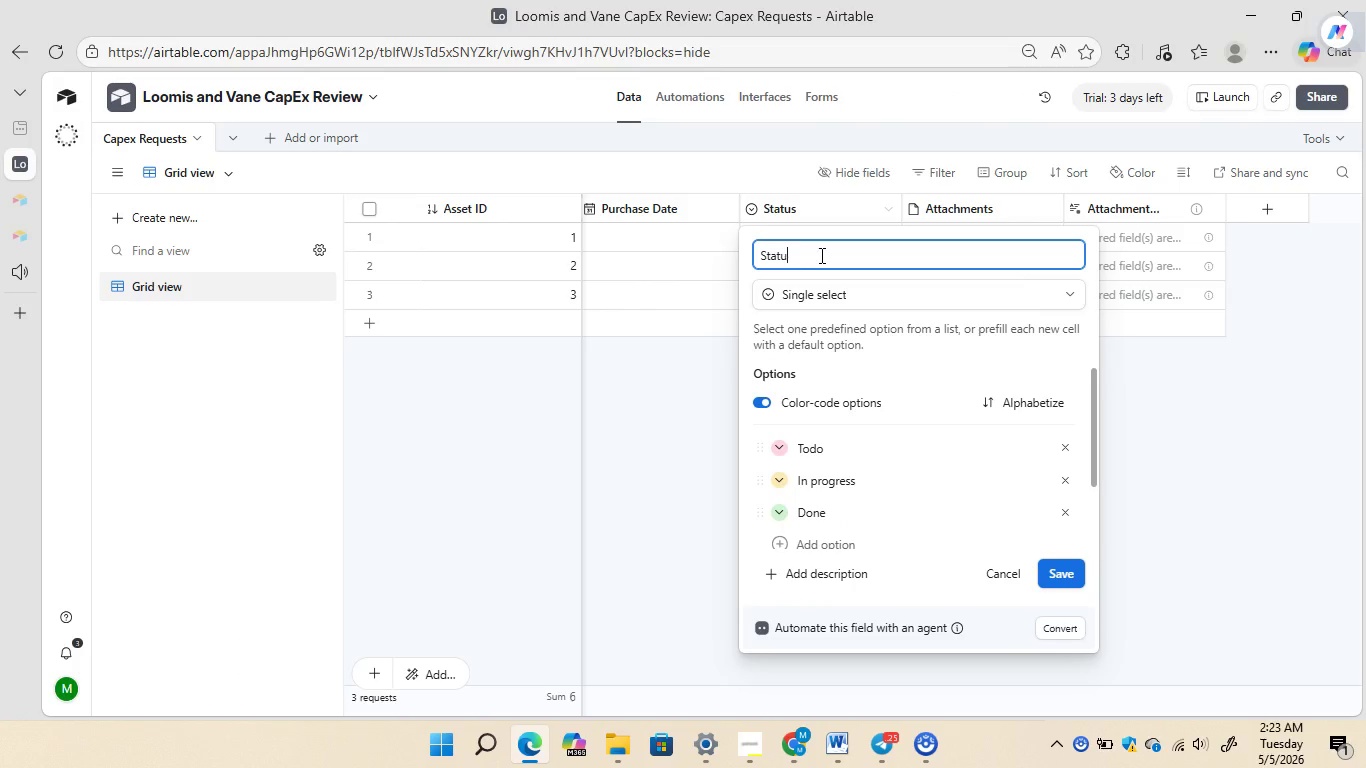 
key(Backspace)
 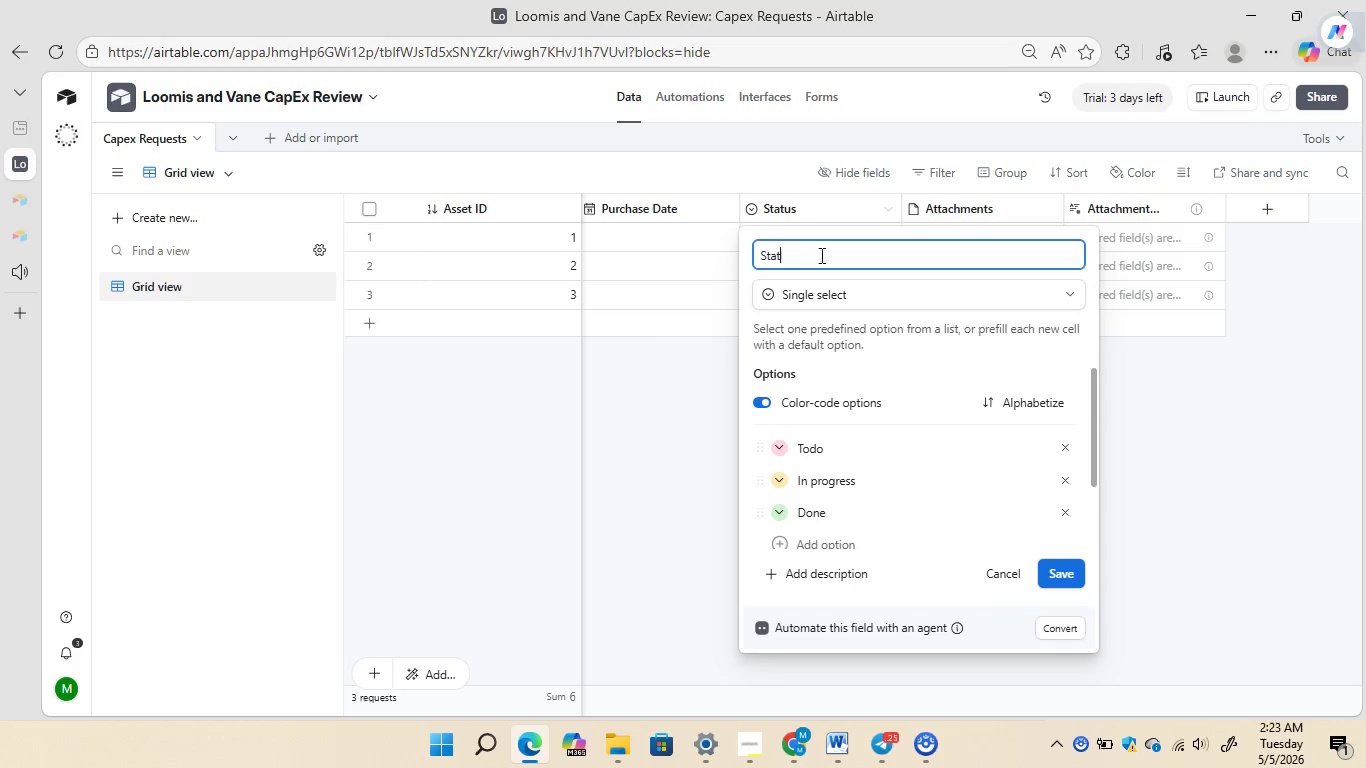 
key(Backspace)
 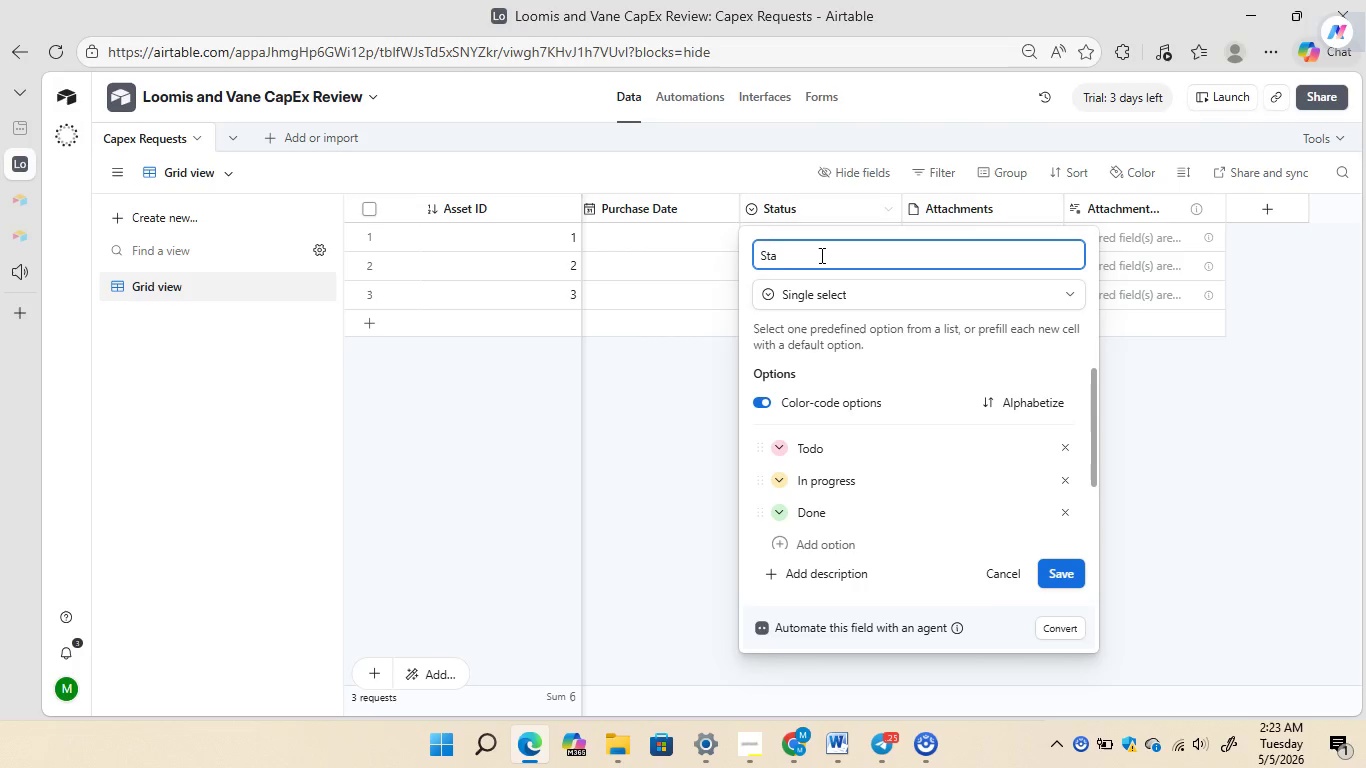 
key(Backspace)
 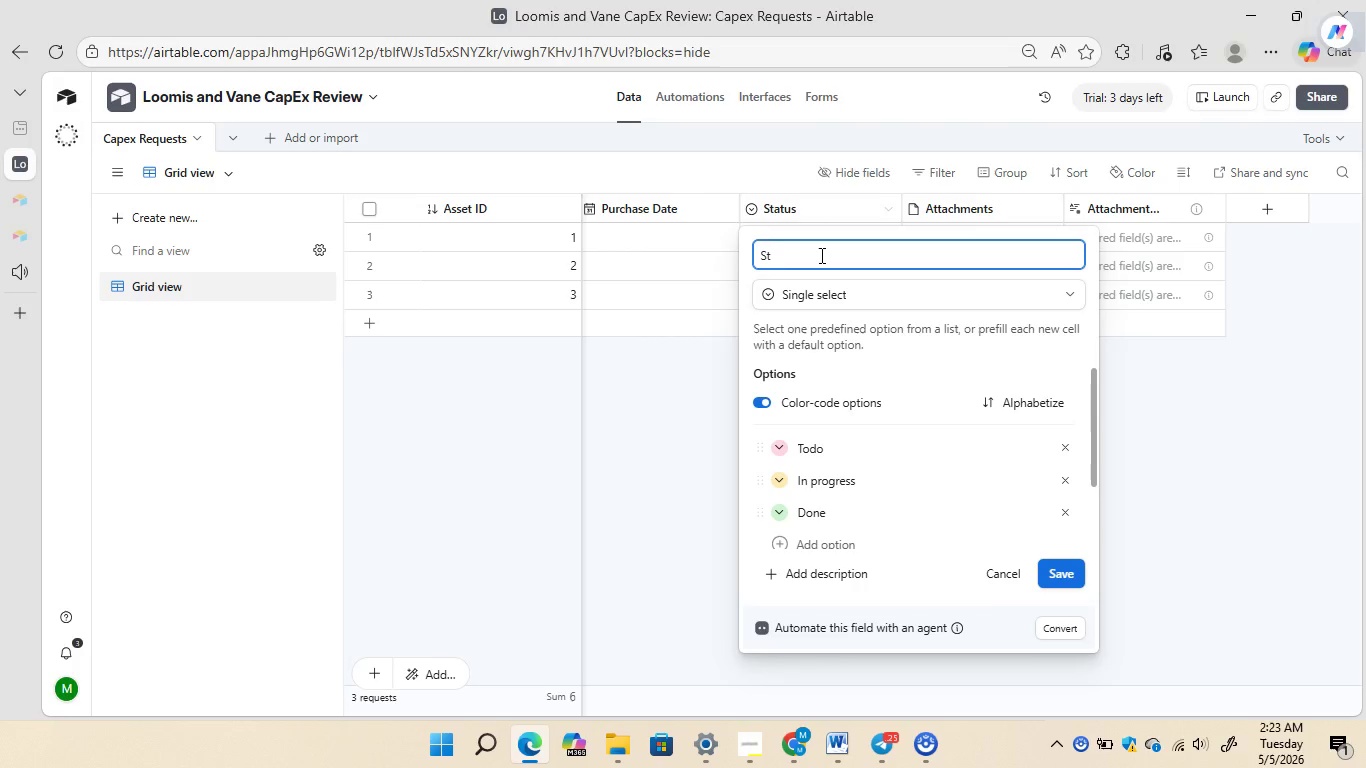 
key(Backspace)
 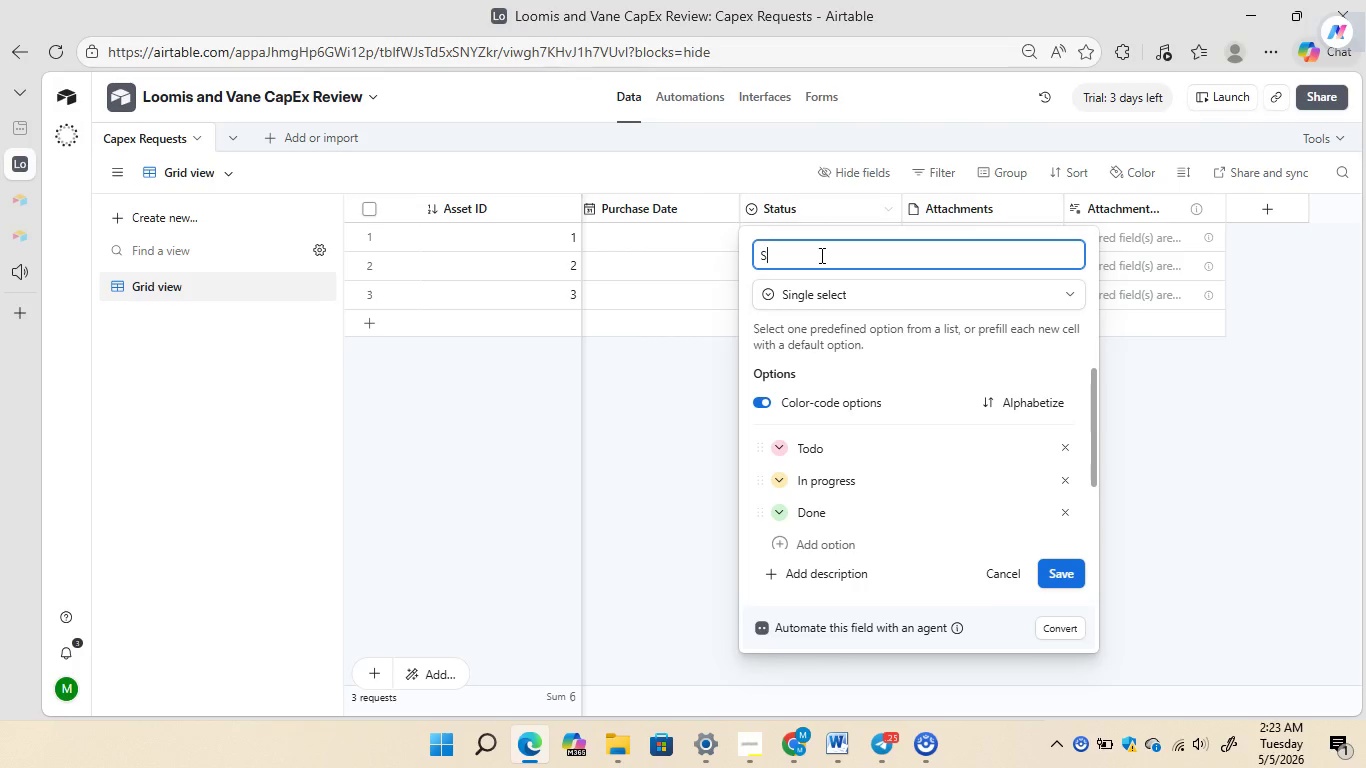 
key(Backspace)
 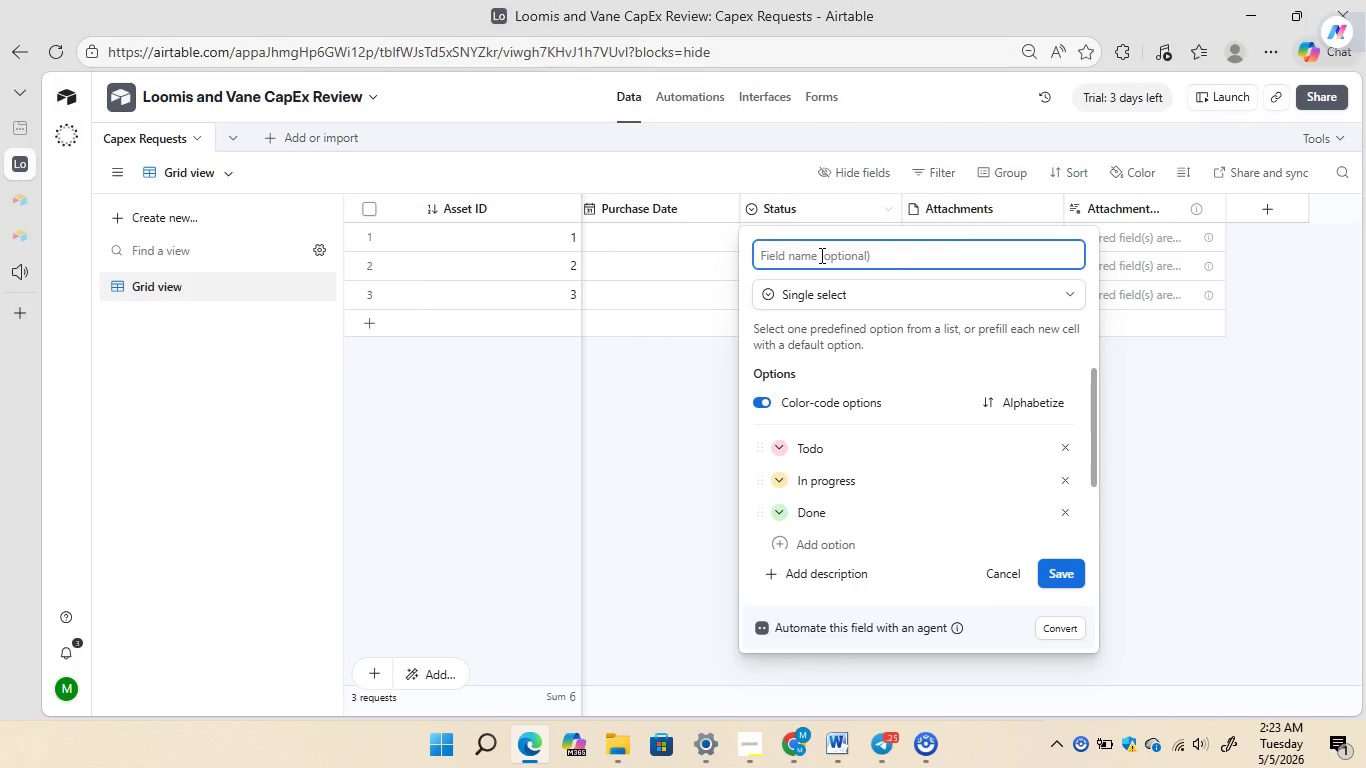 
key(Backspace)
 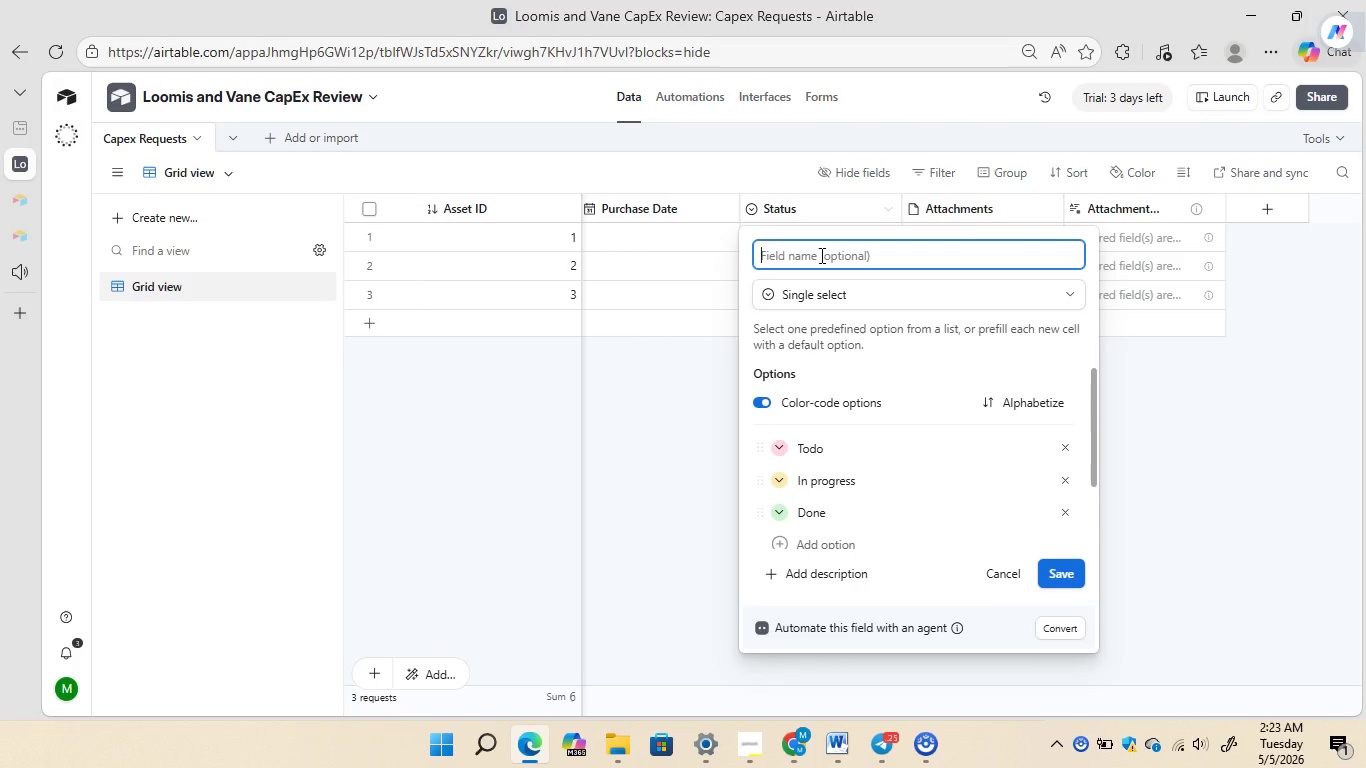 
type(Item )
 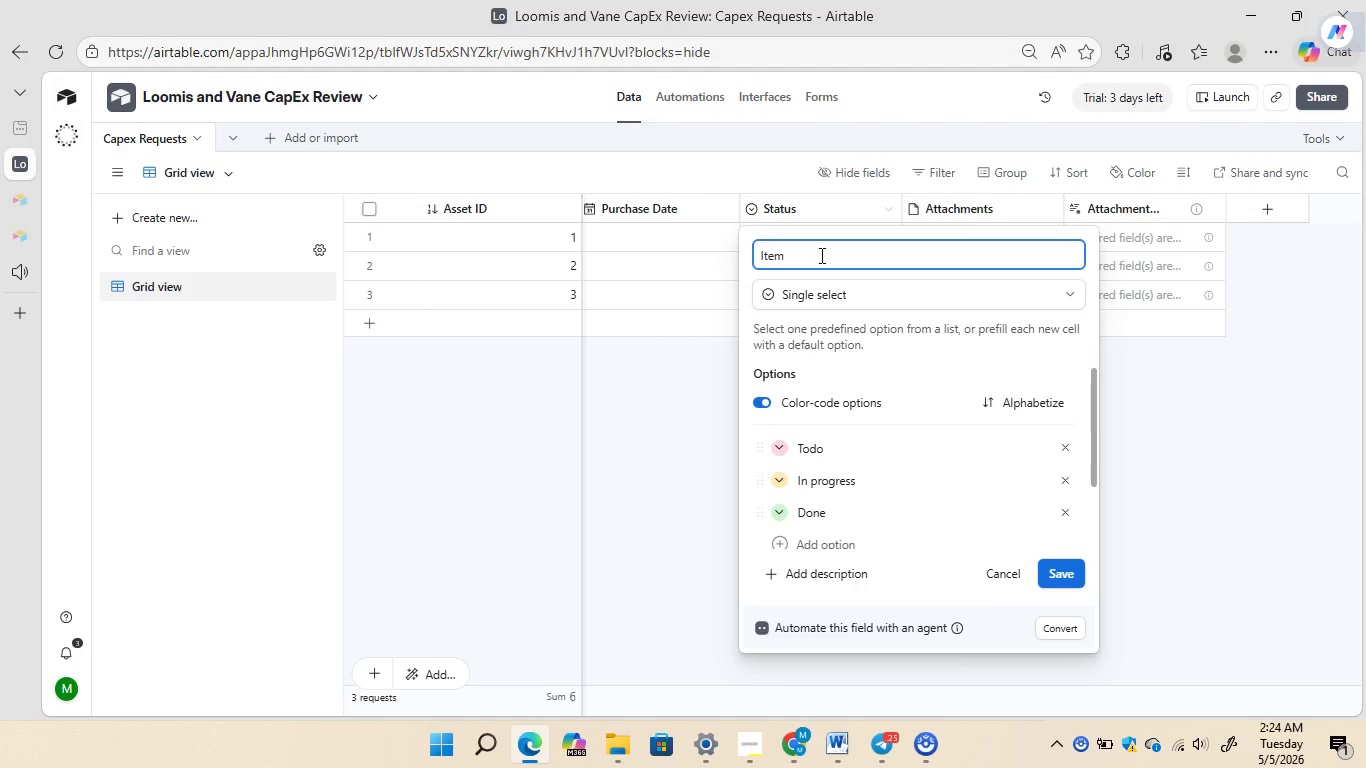 
wait(5.67)
 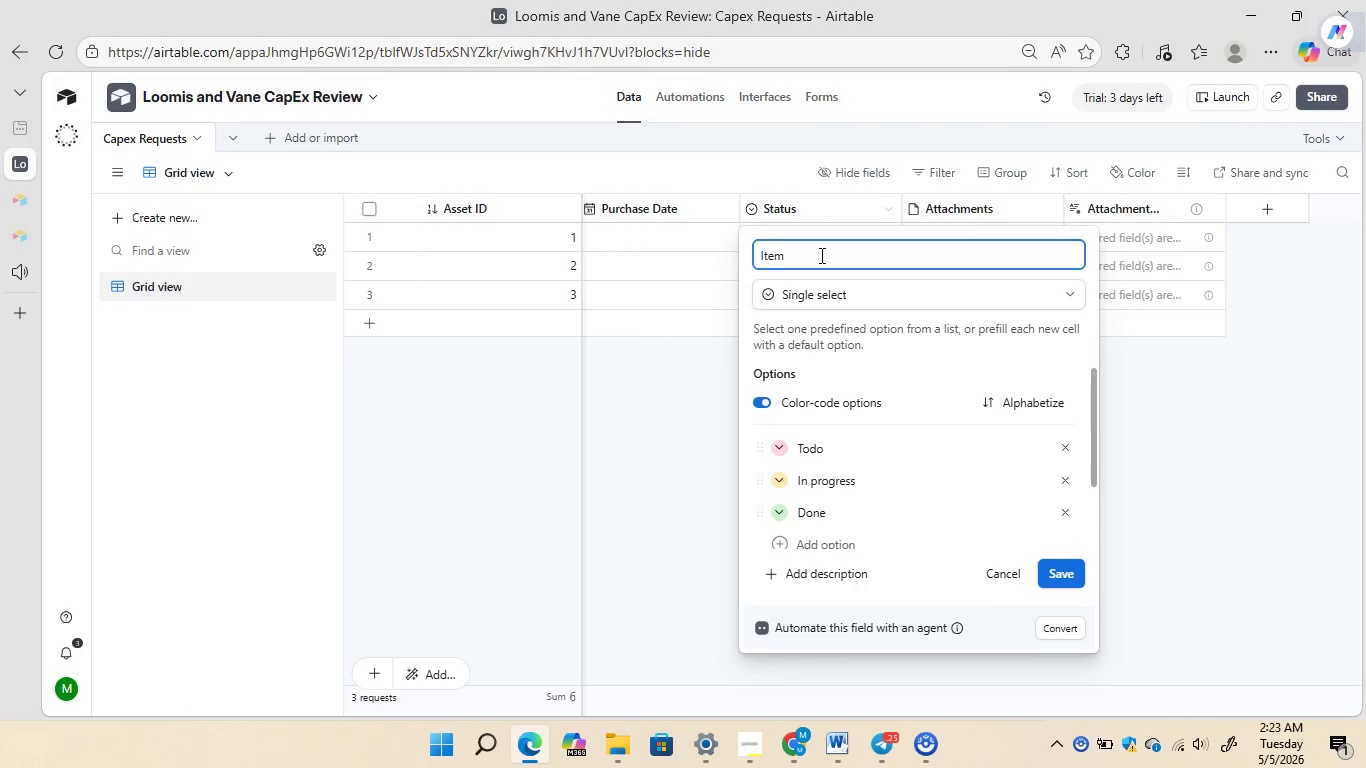 
type(Descrip)
 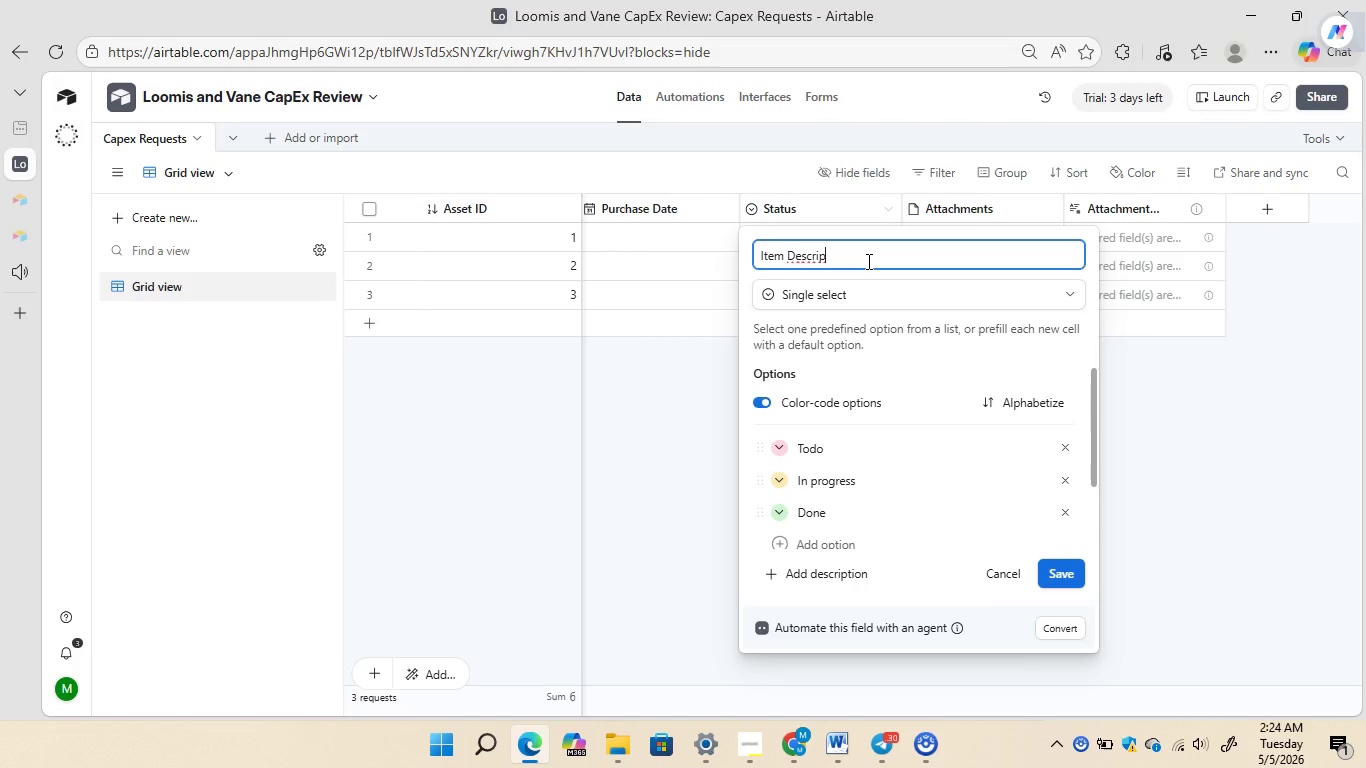 
wait(5.66)
 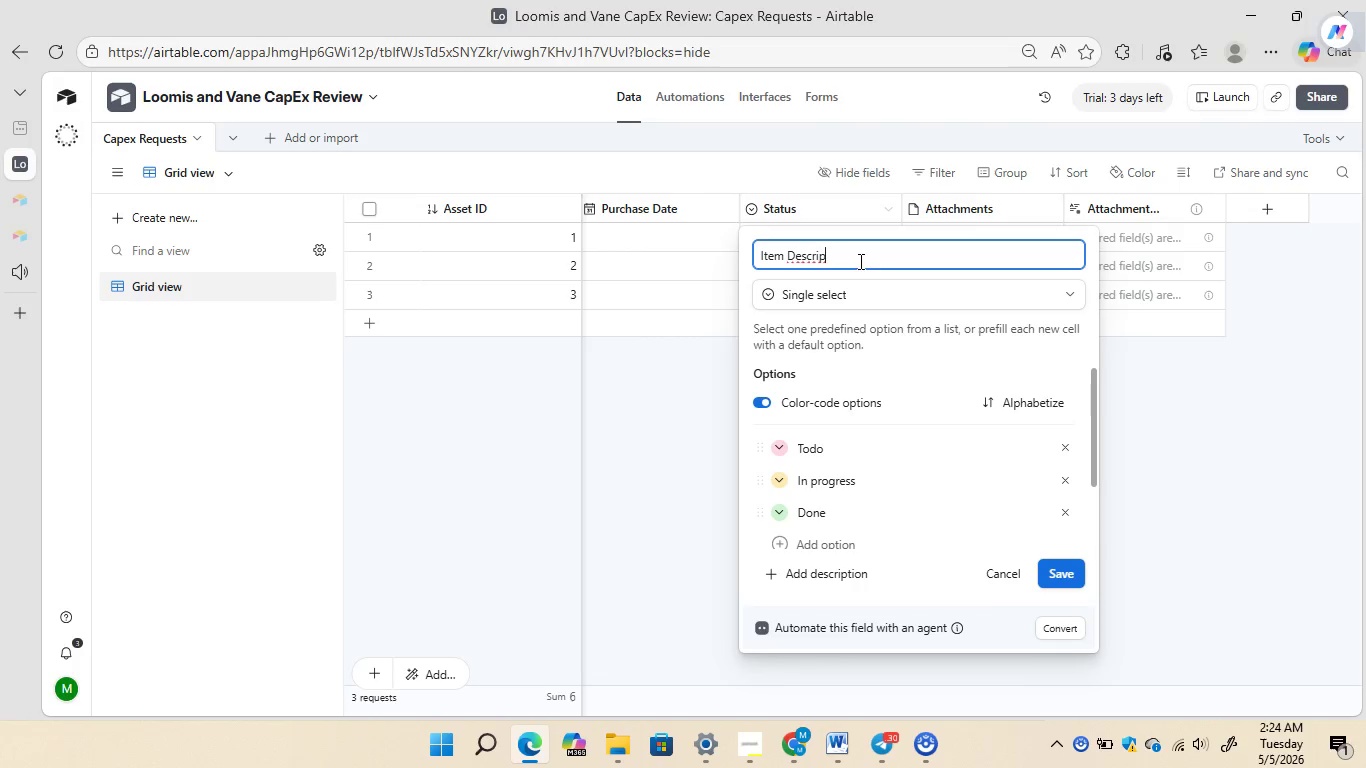 
type(tion)
 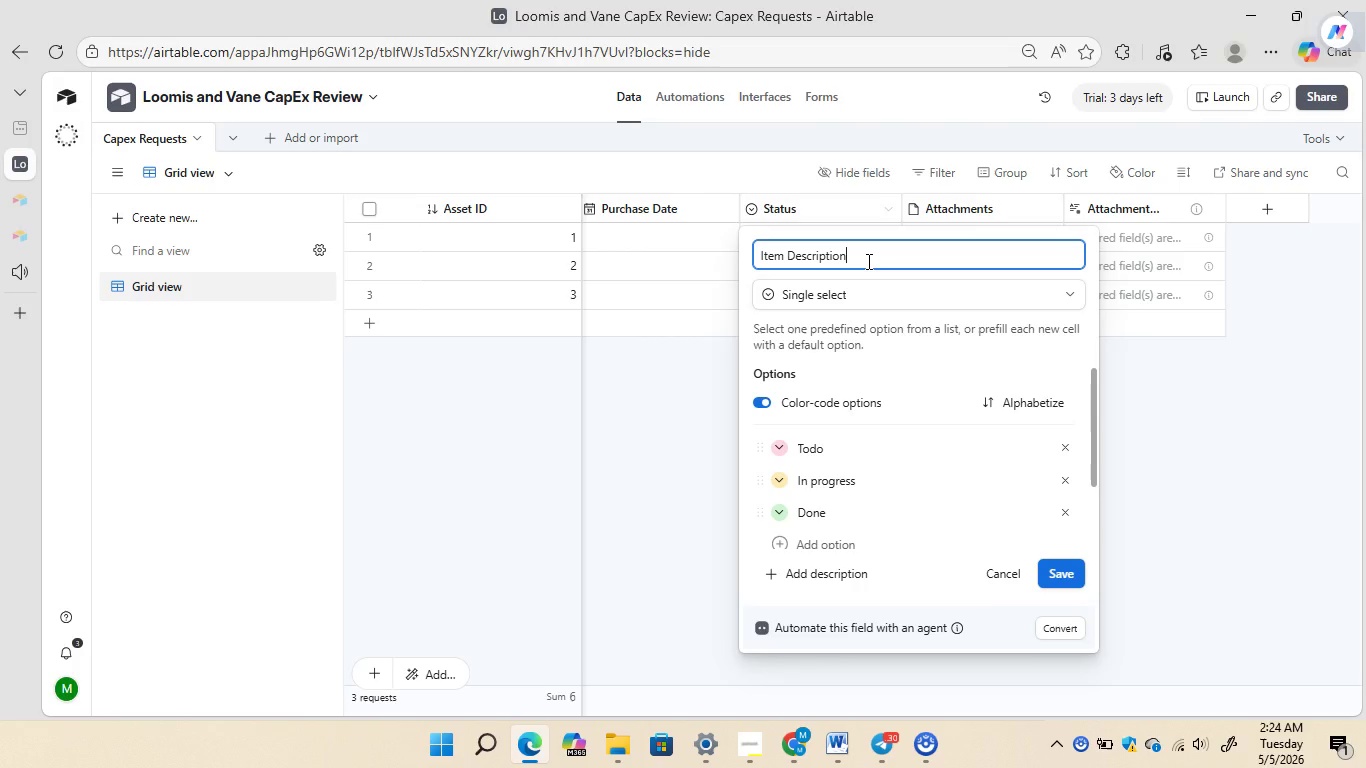 
wait(5.52)
 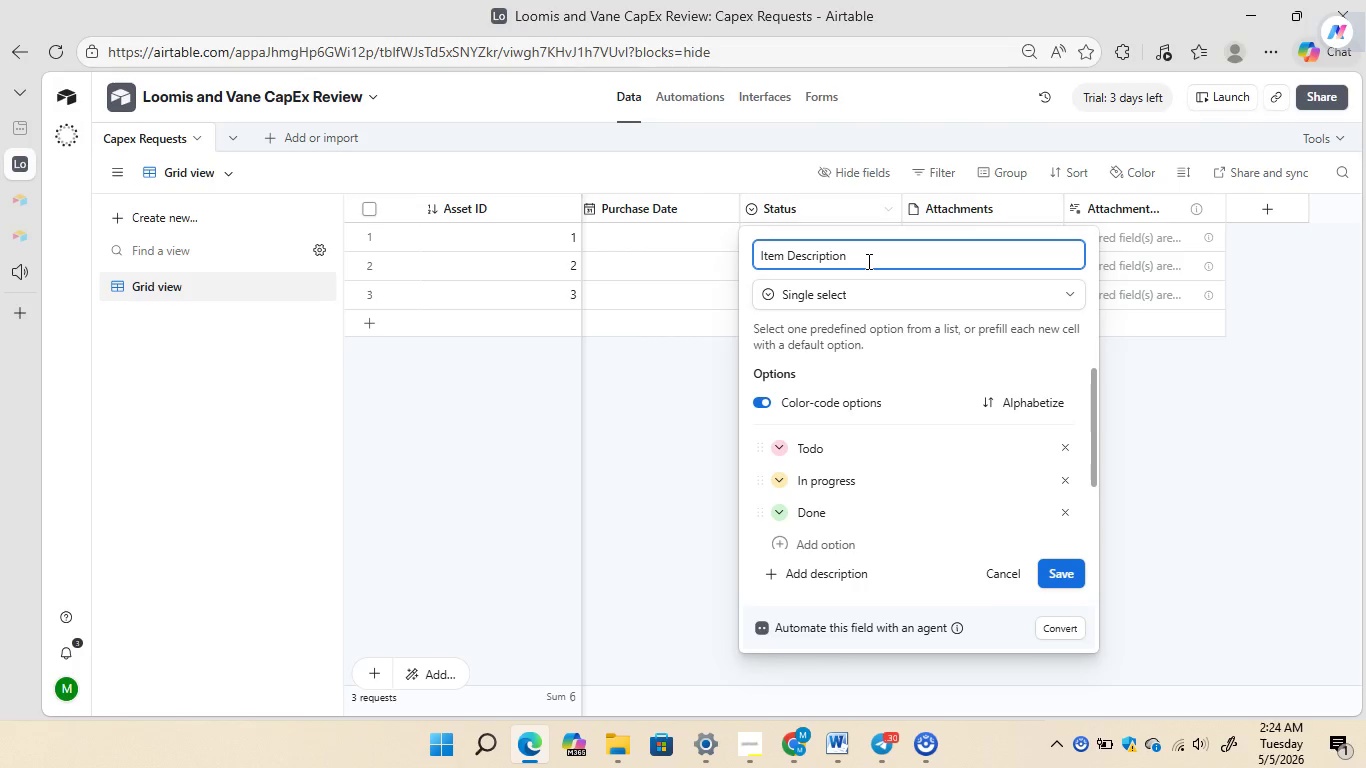 
left_click([867, 283])
 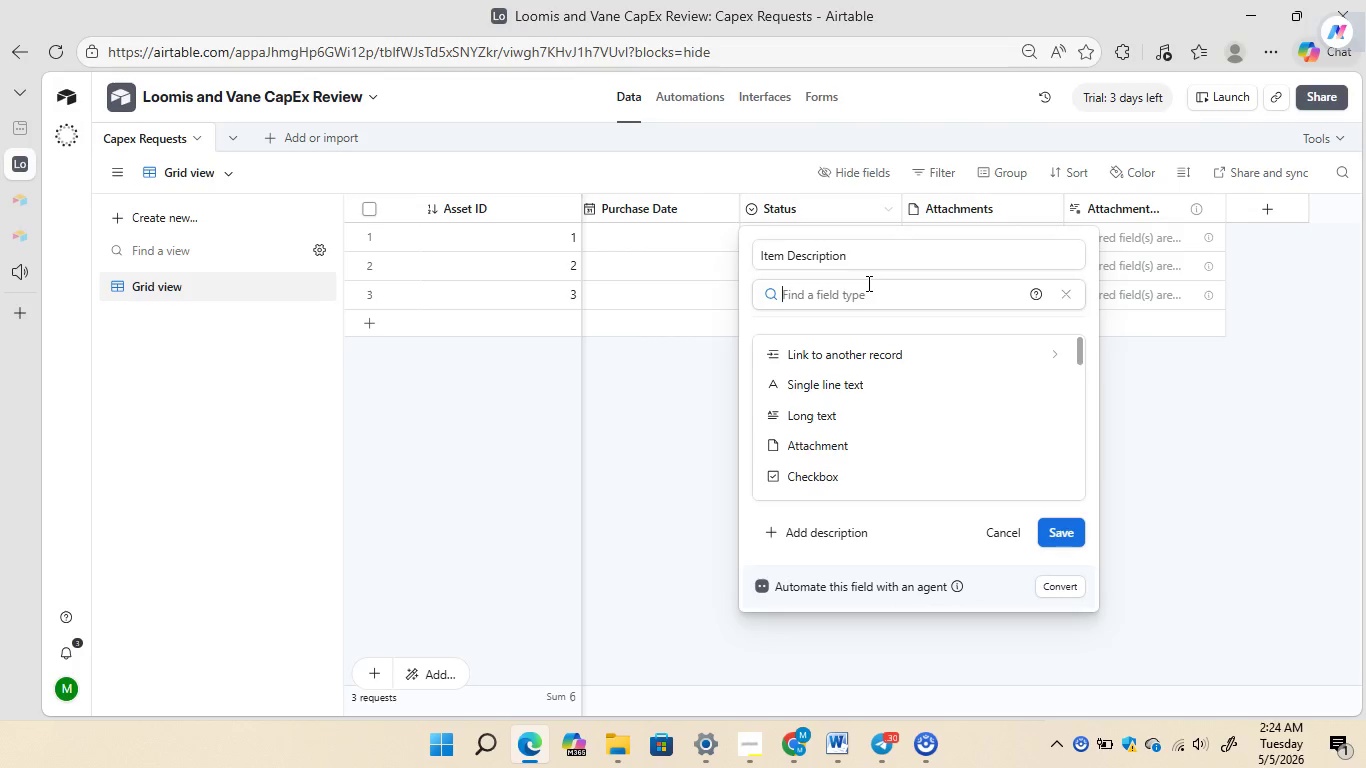 
type(long)
 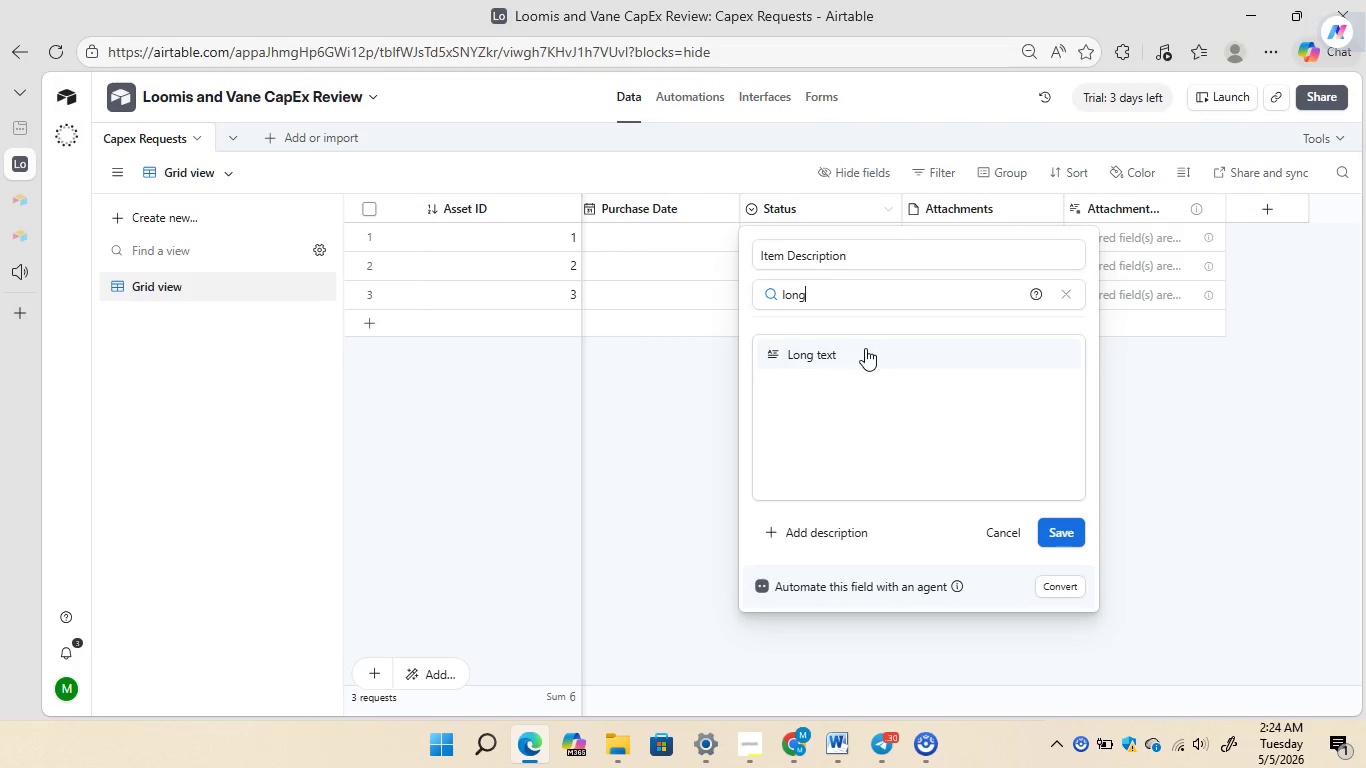 
left_click([865, 348])
 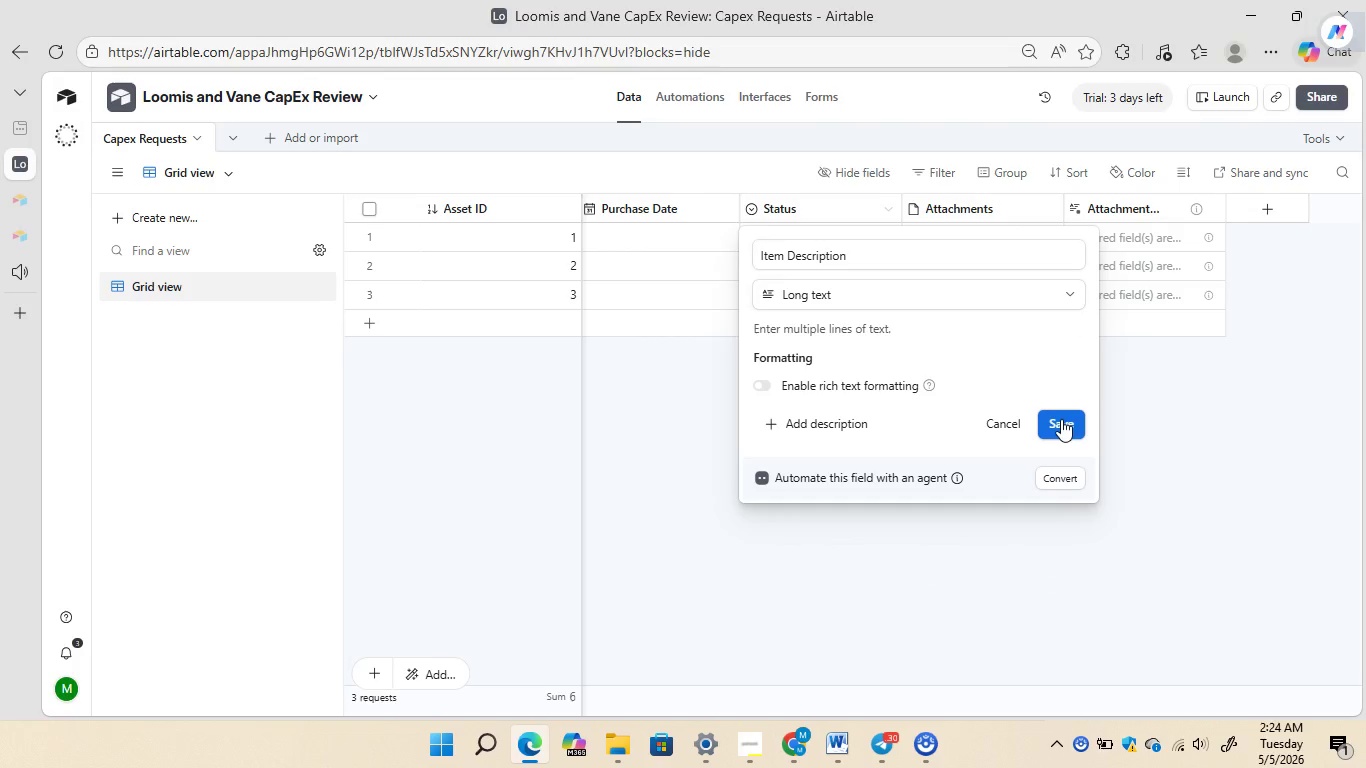 
left_click([1061, 419])
 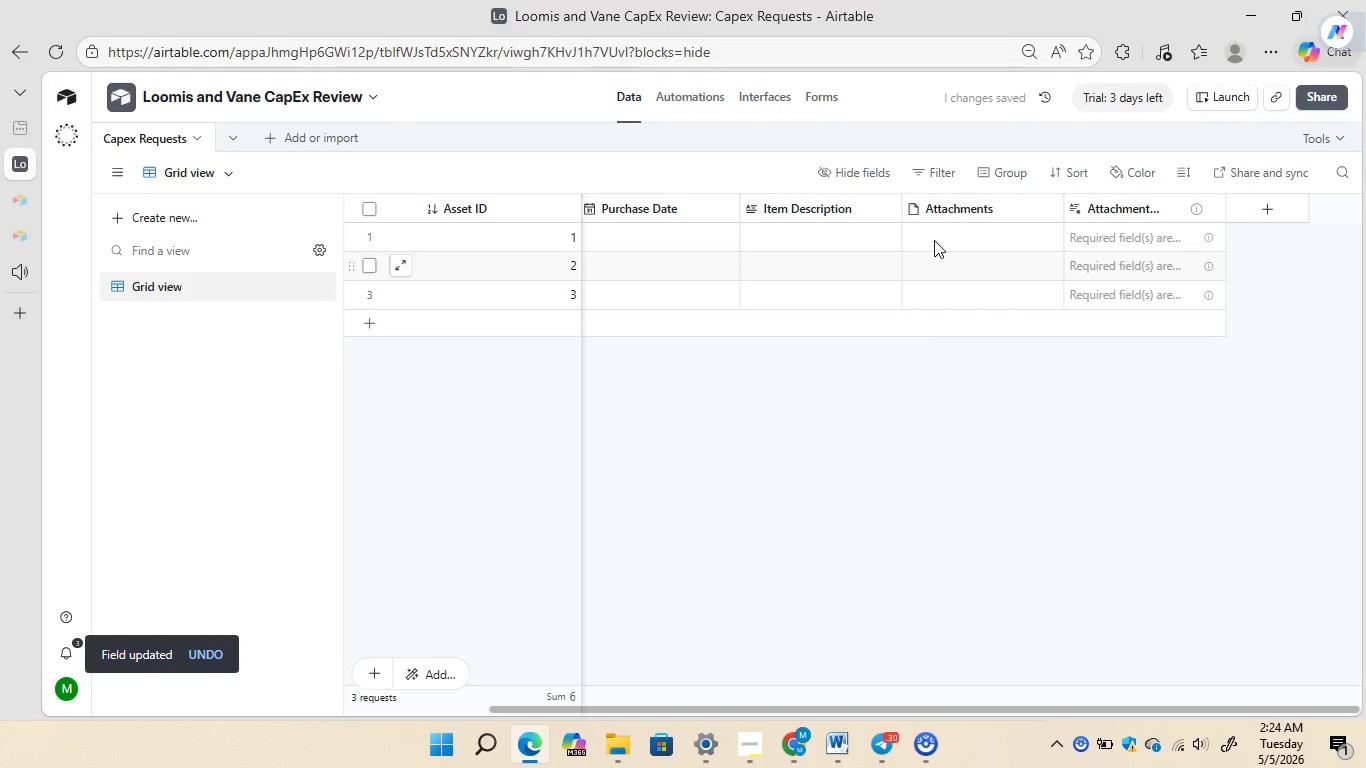 
wait(6.16)
 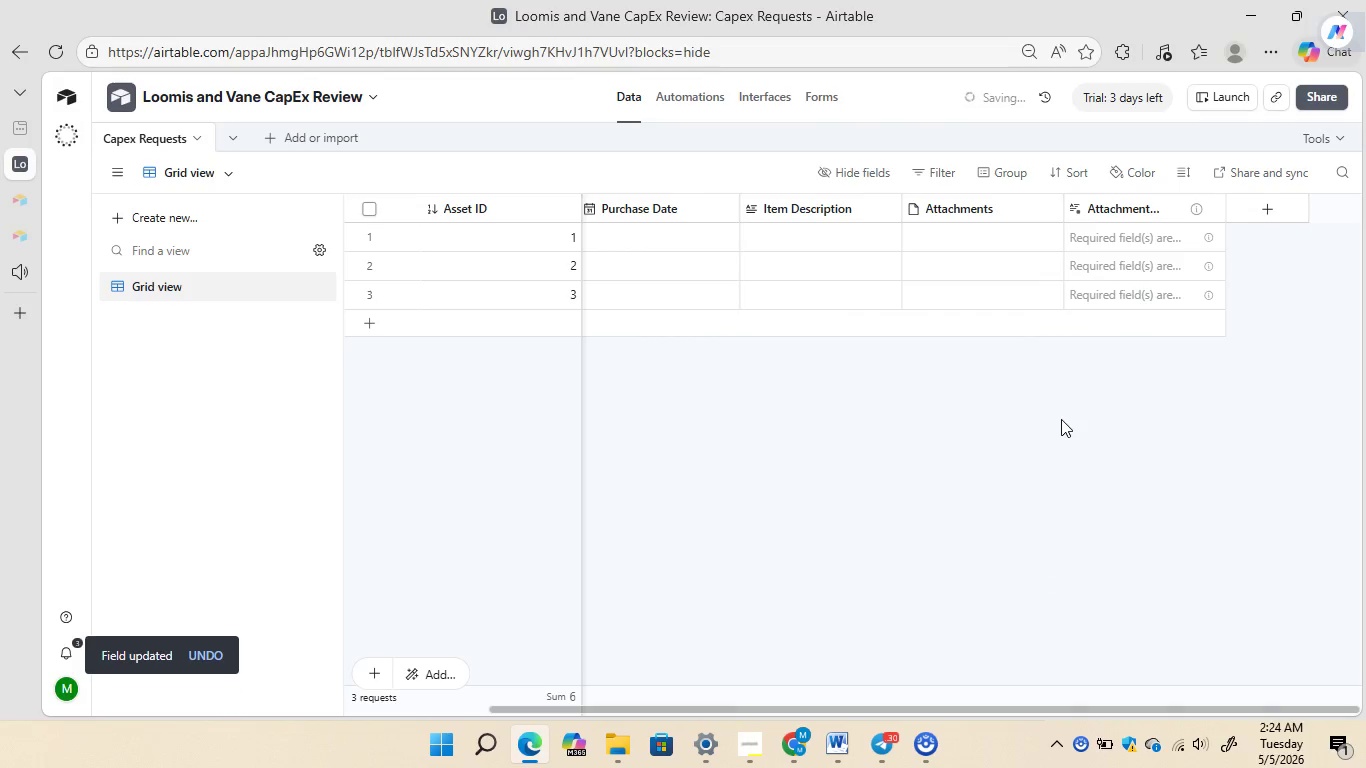 
right_click([961, 200])
 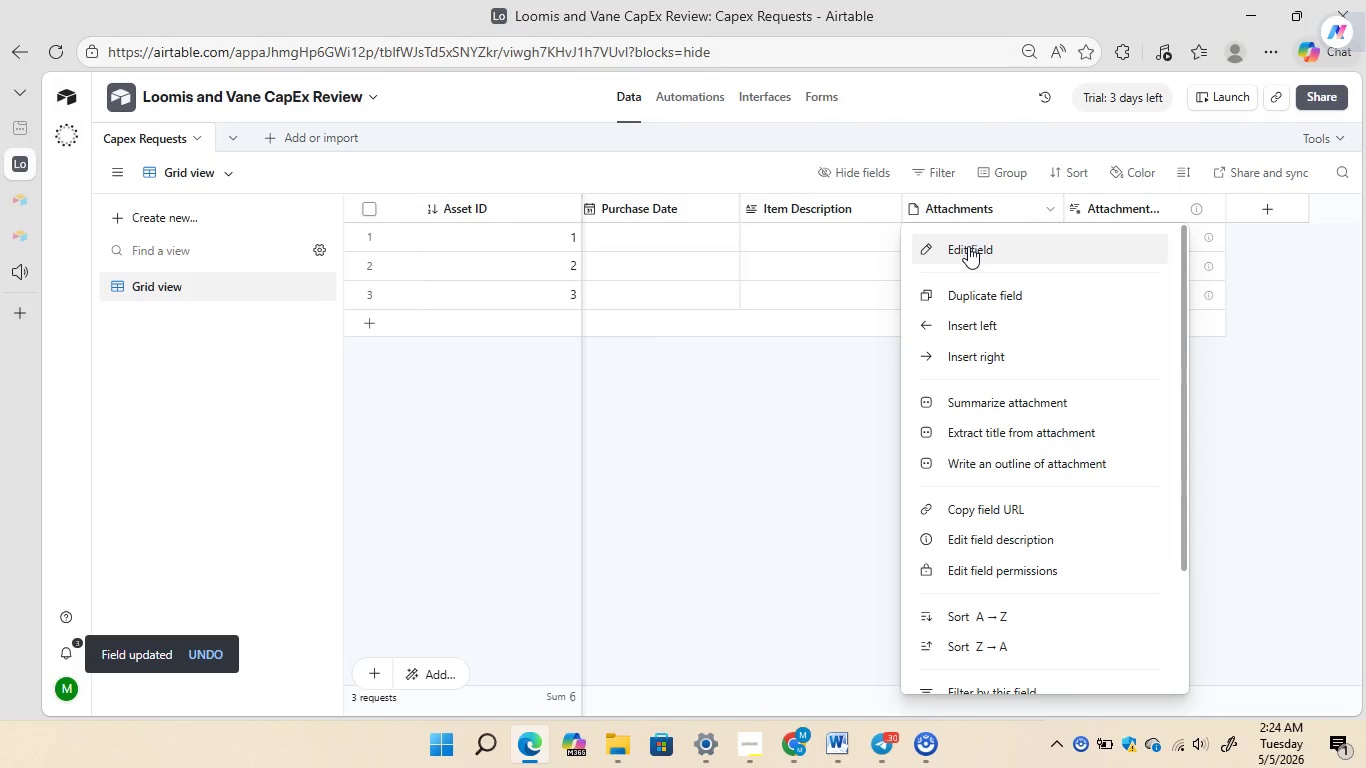 
left_click([968, 246])
 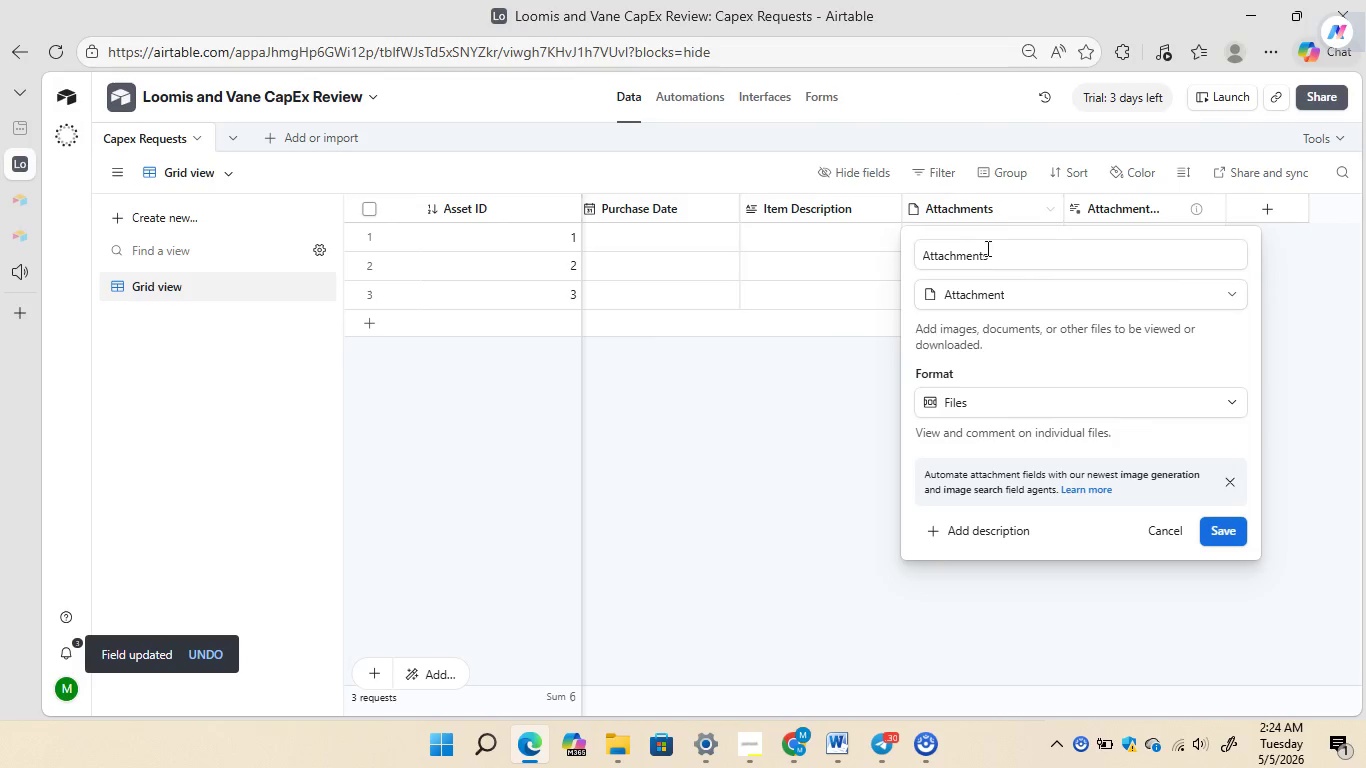 
left_click([991, 248])
 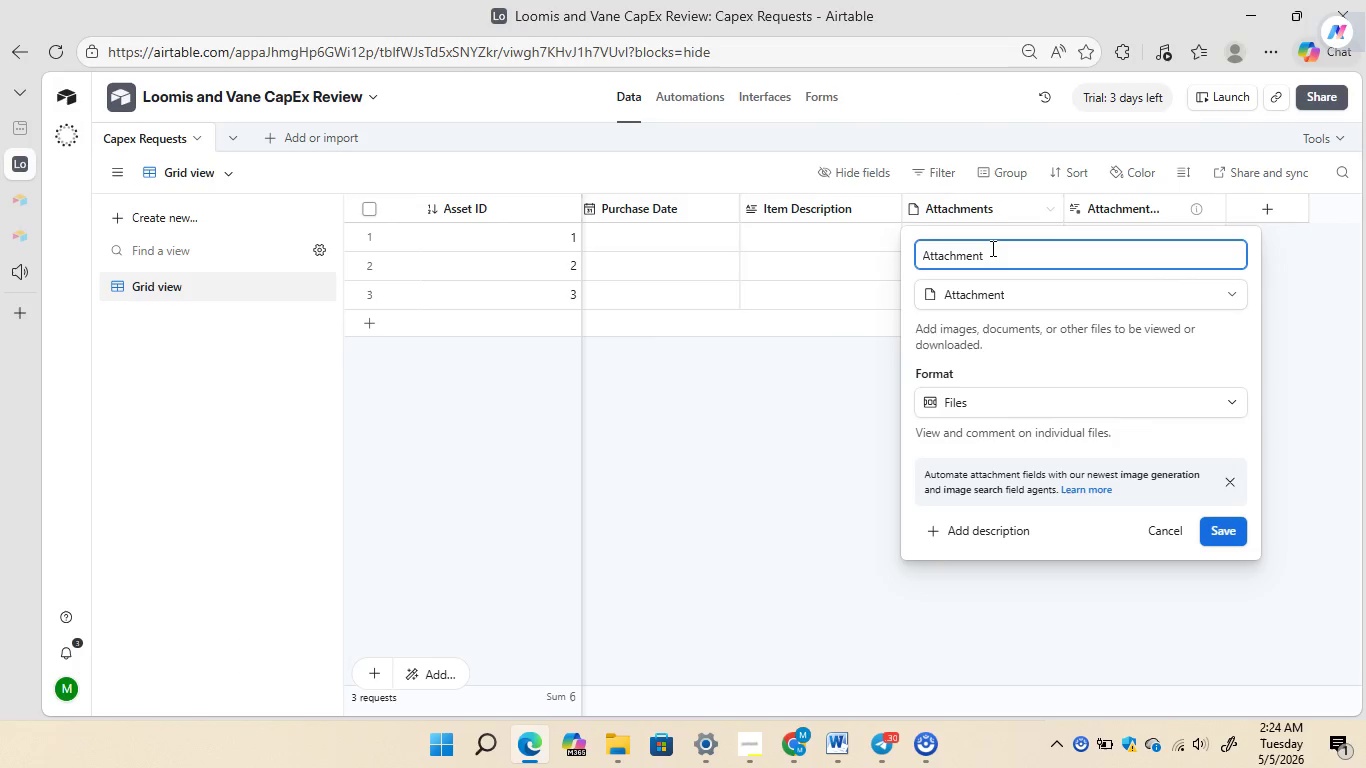 
hold_key(key=Backspace, duration=0.95)
 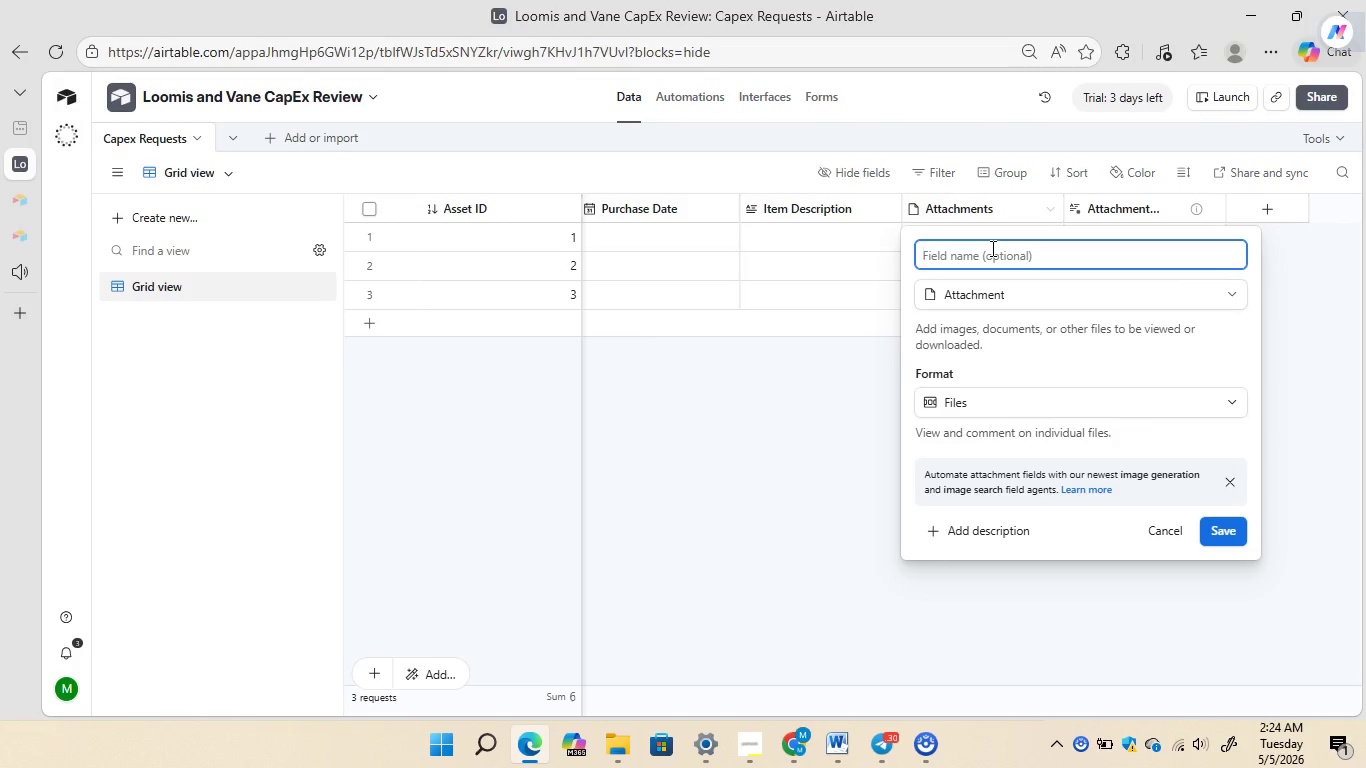 
type(Catagory)
 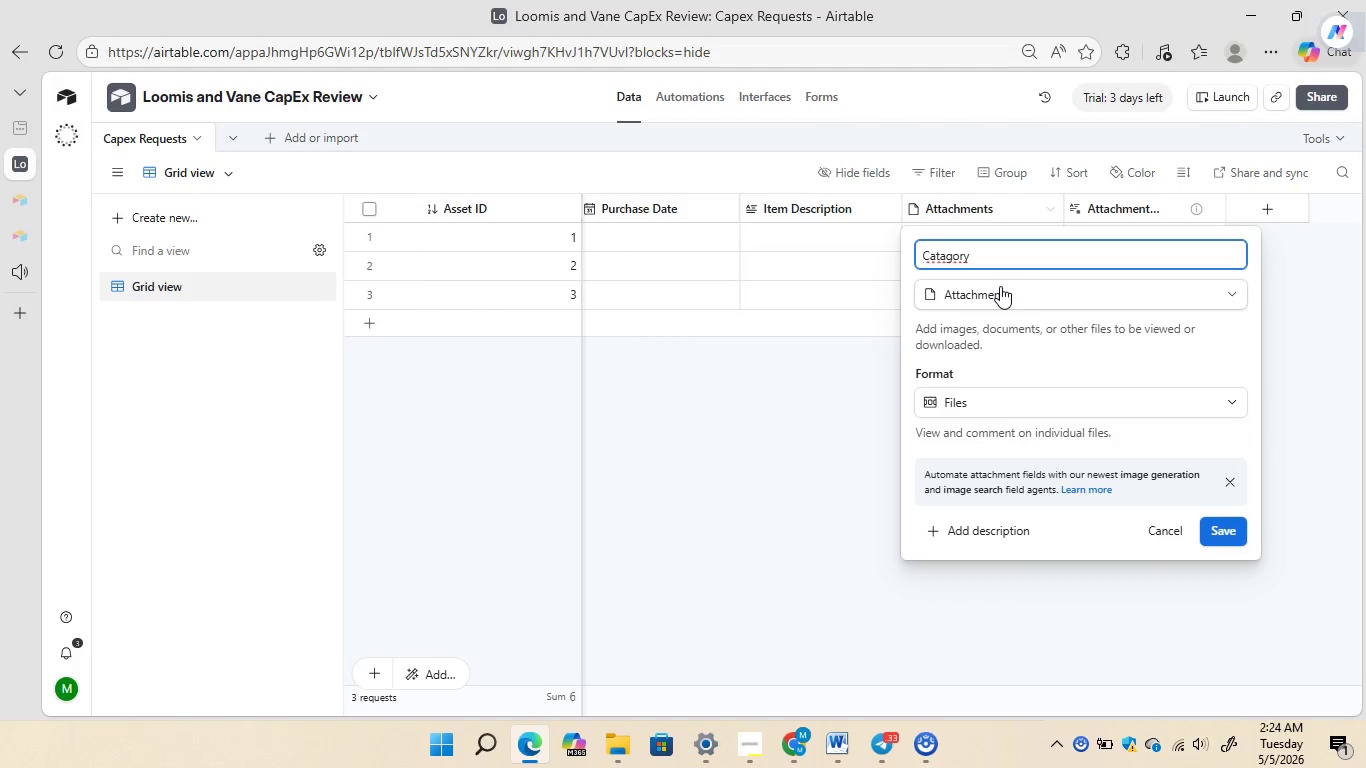 
wait(7.94)
 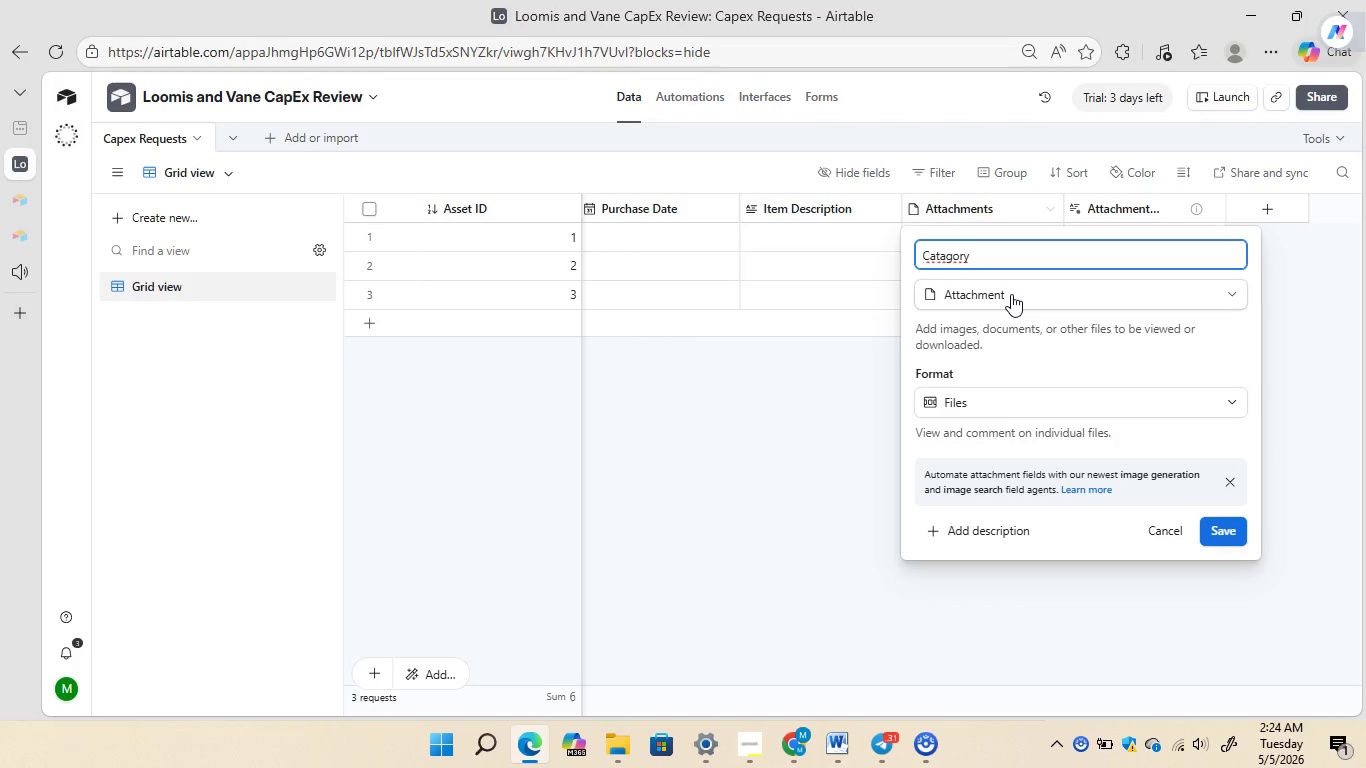 
left_click([948, 246])
 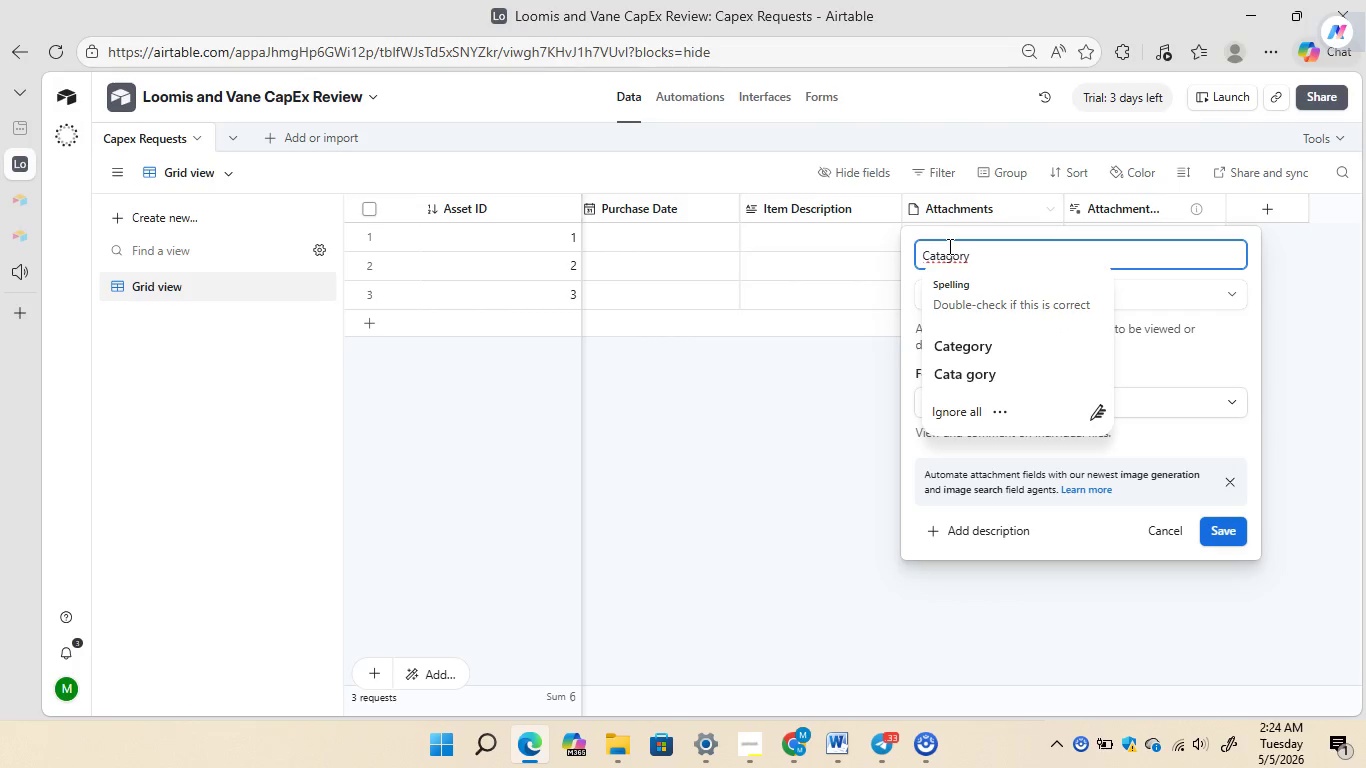 
key(Backspace)
 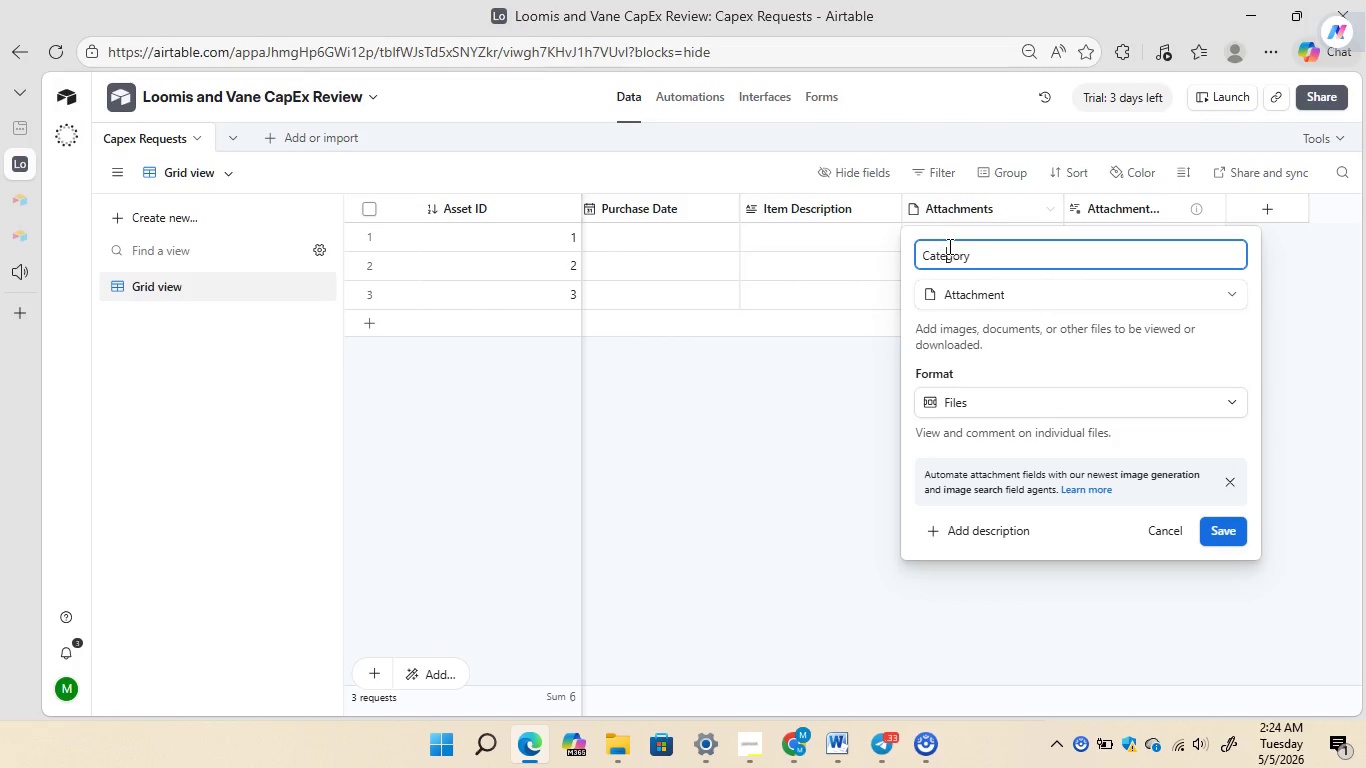 
key(E)
 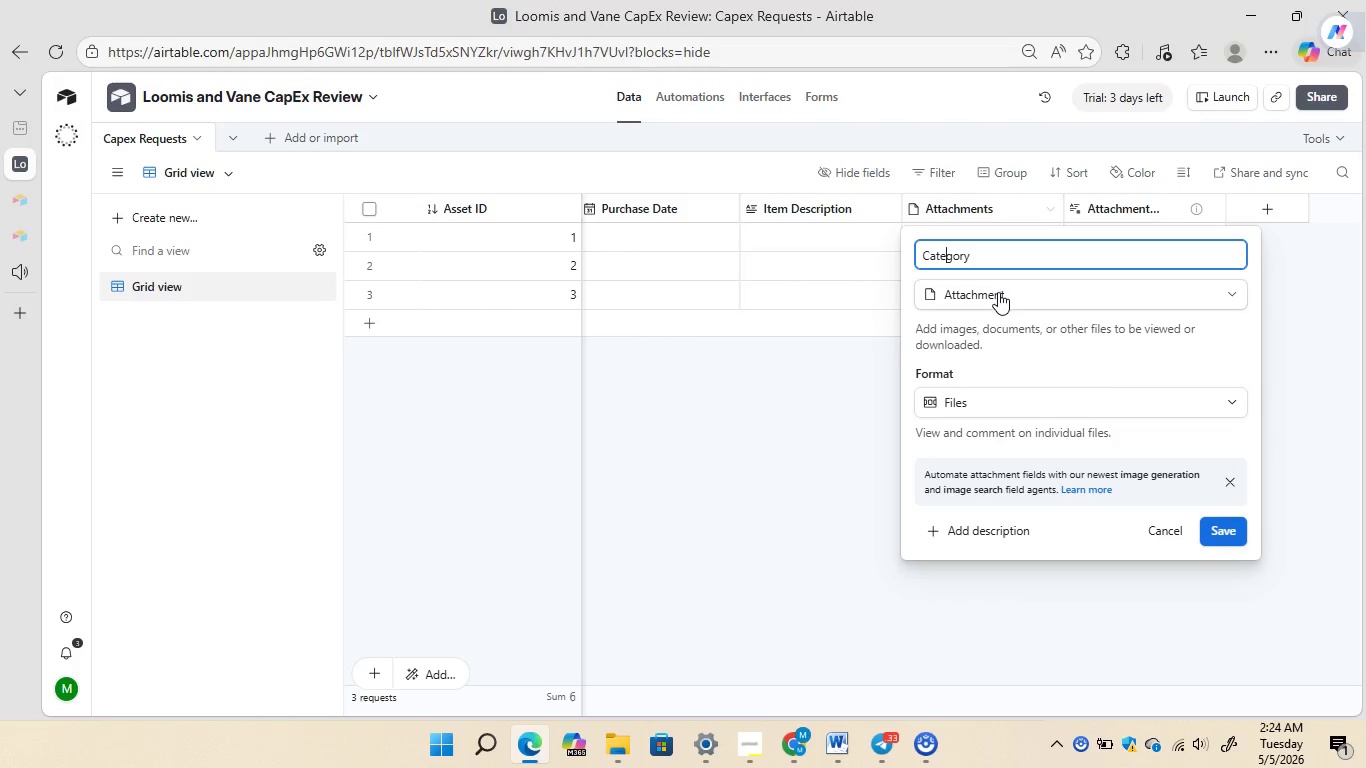 
left_click([998, 292])
 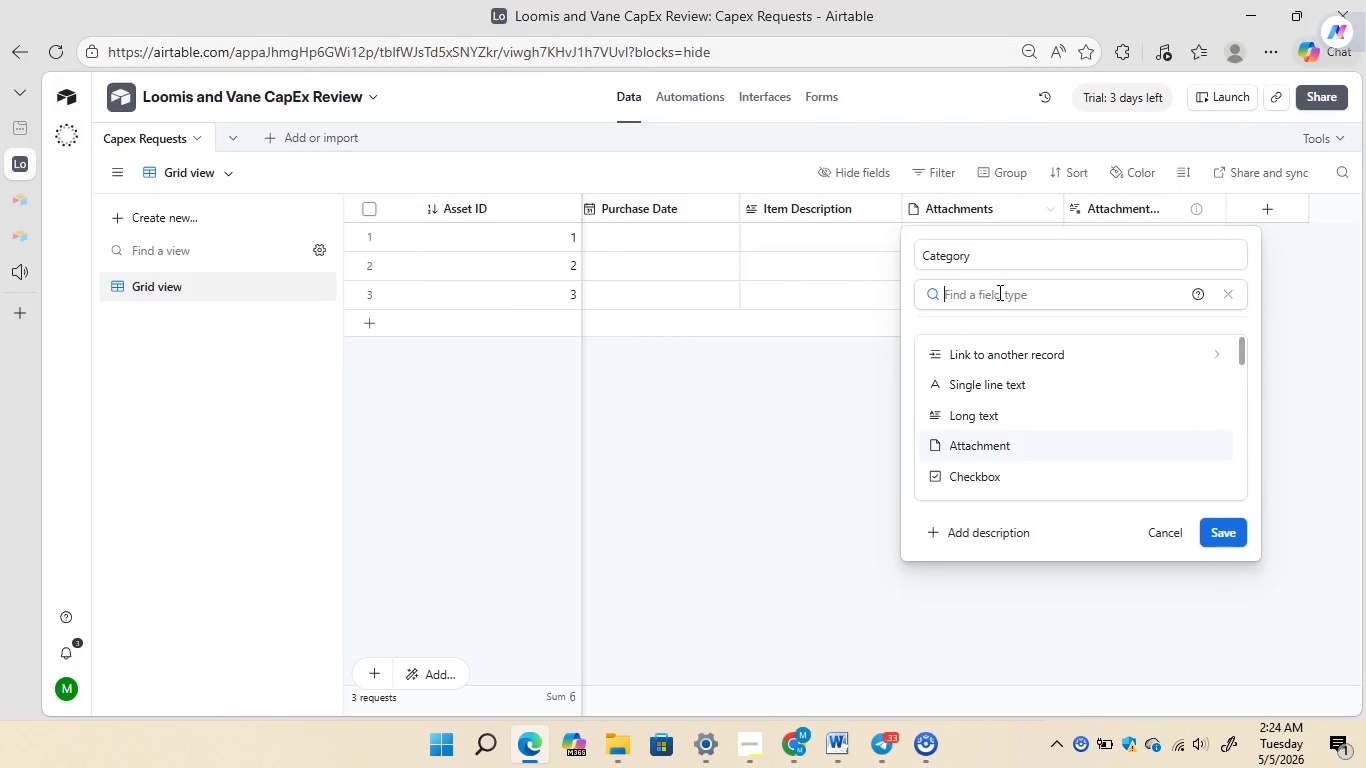 
type(single)
 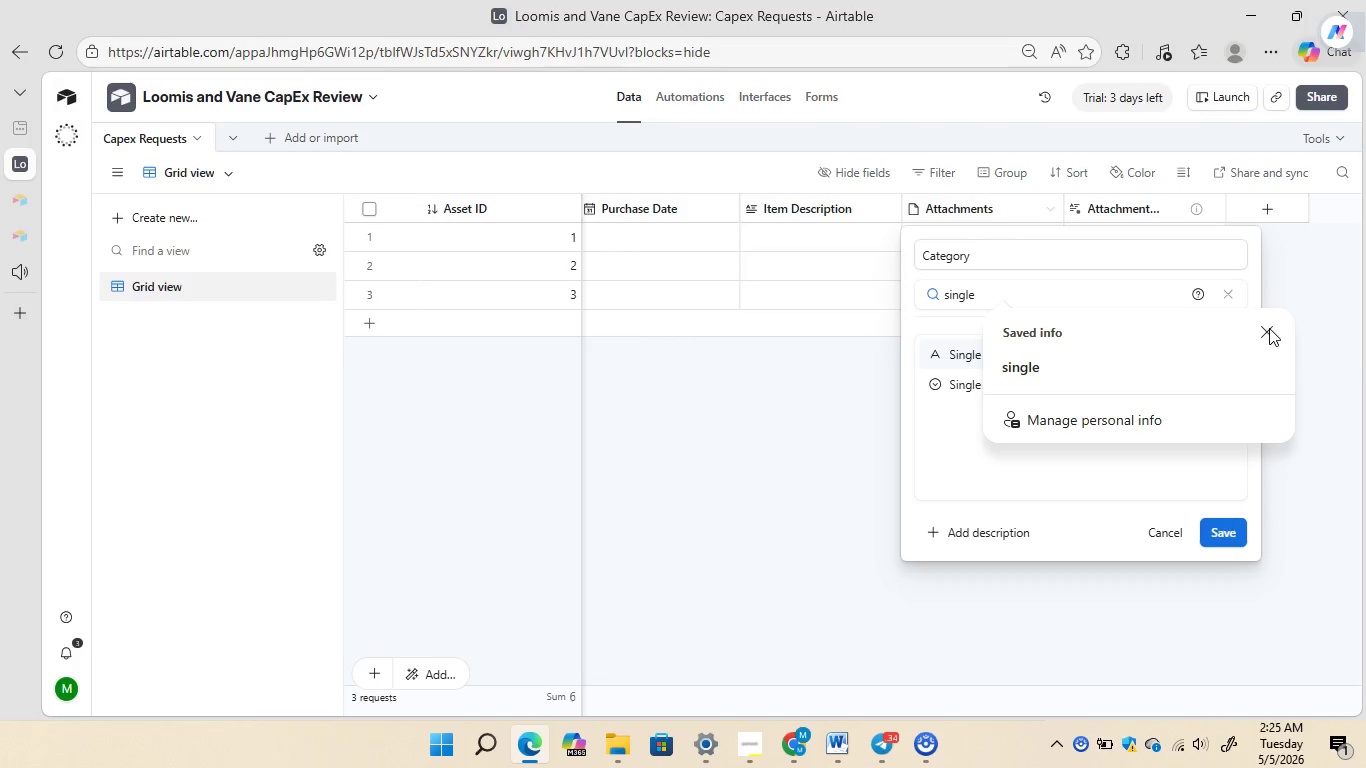 
left_click([1269, 328])
 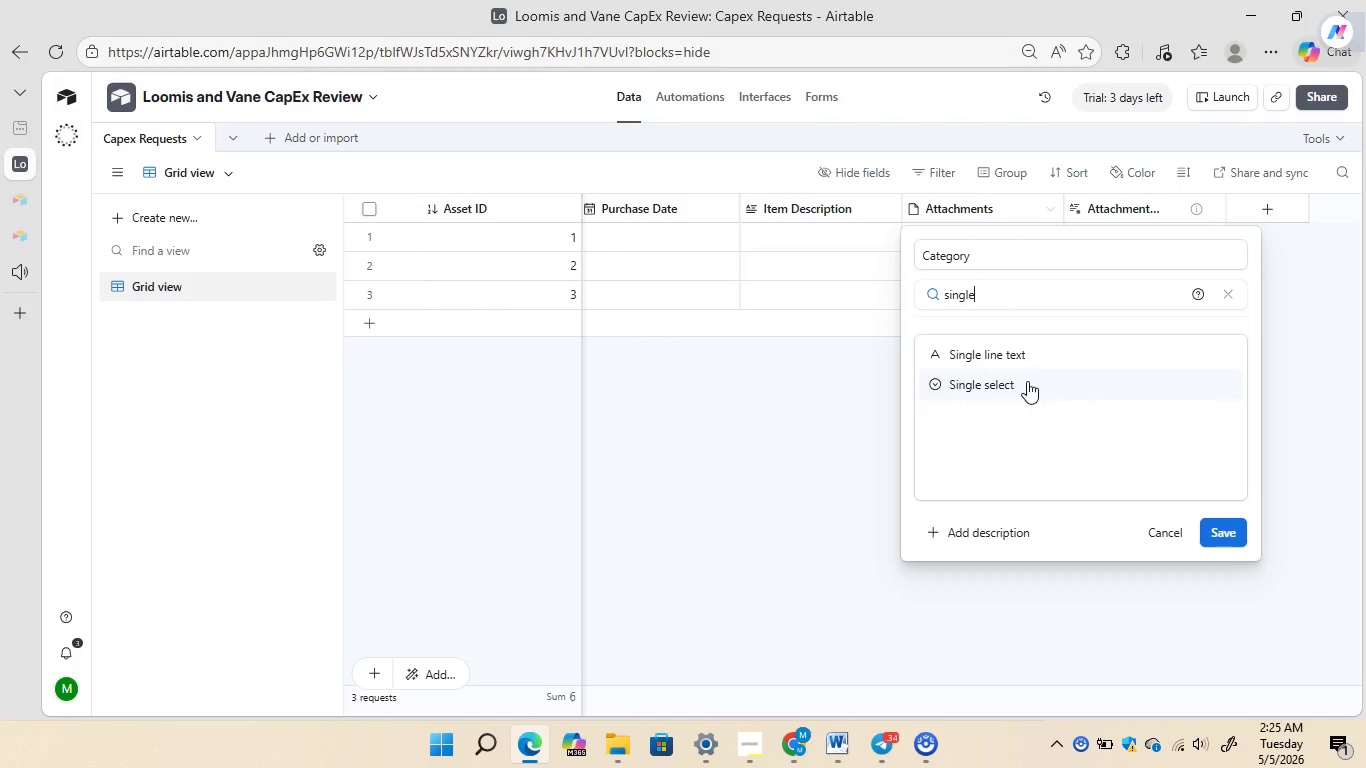 
left_click([1027, 381])
 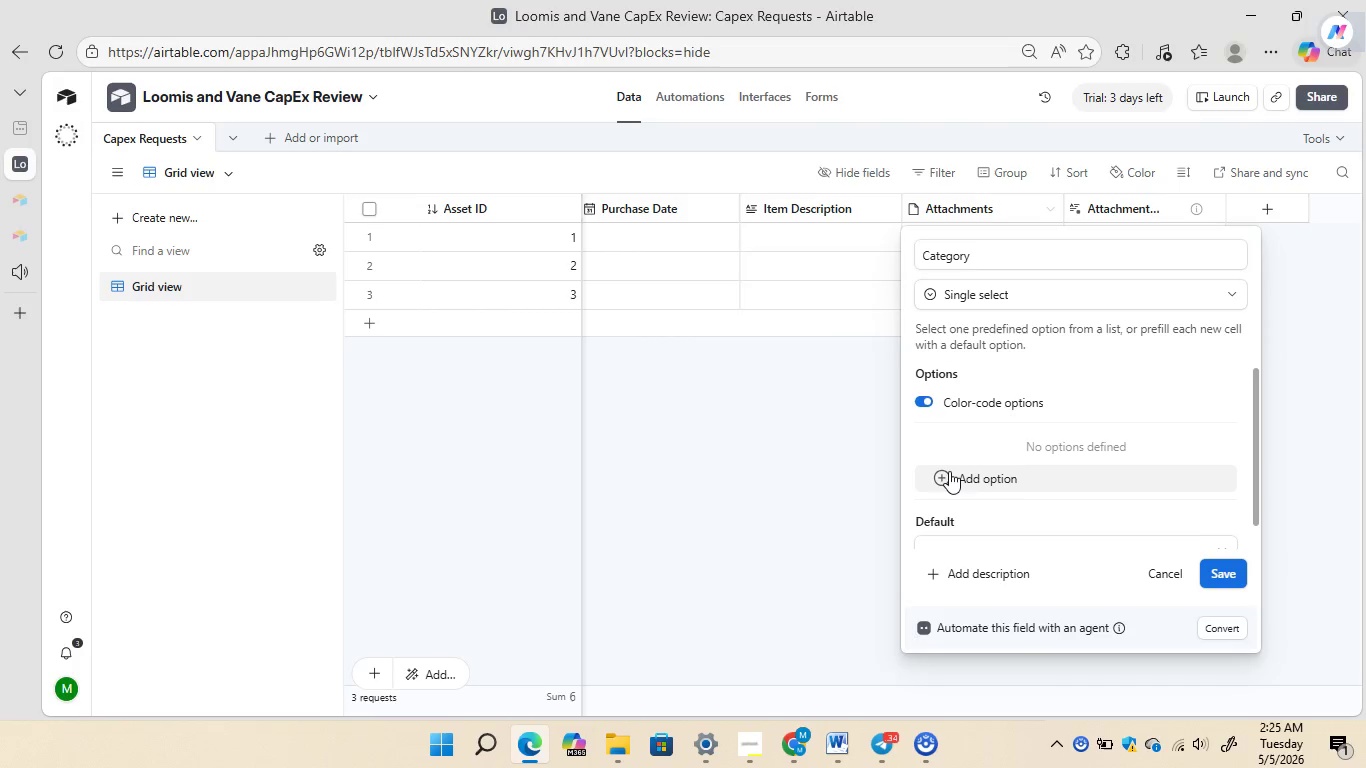 
left_click([947, 473])
 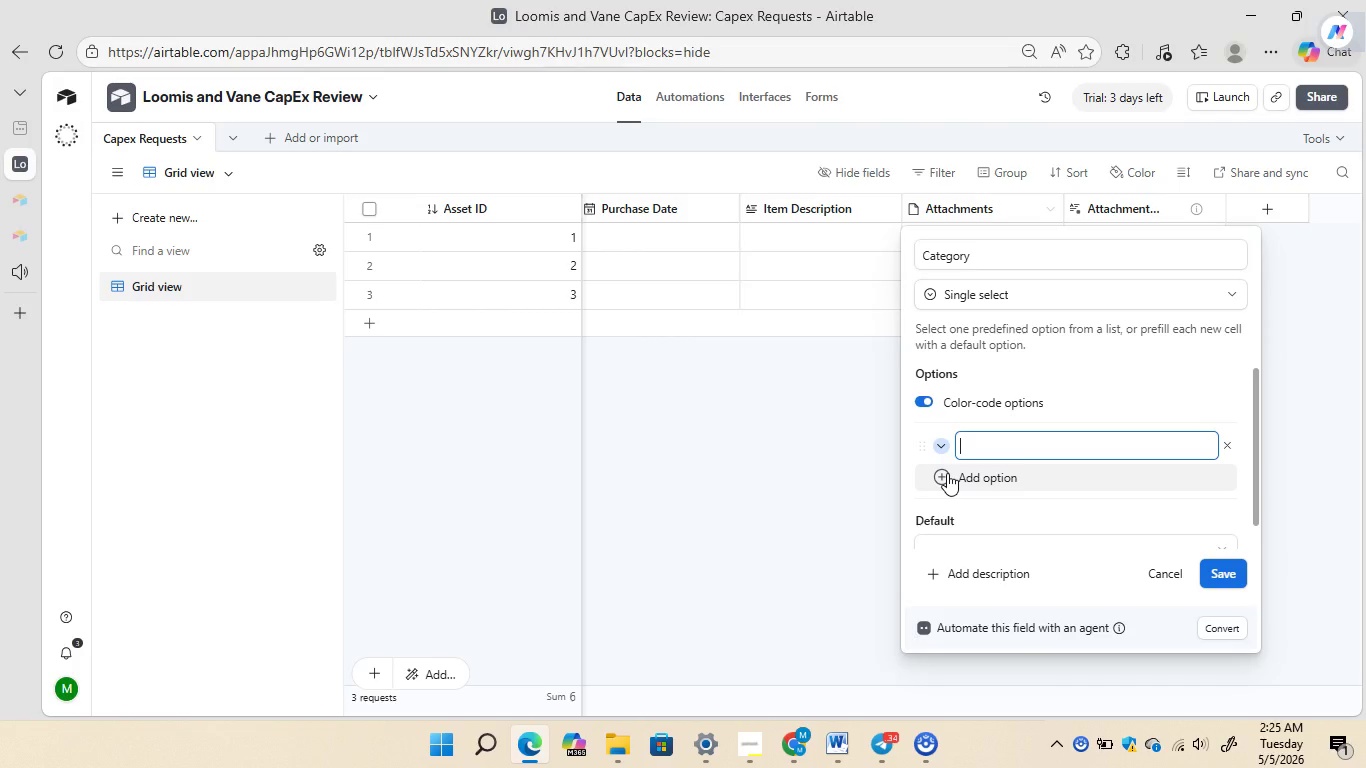 
type(Heavy Machi)
 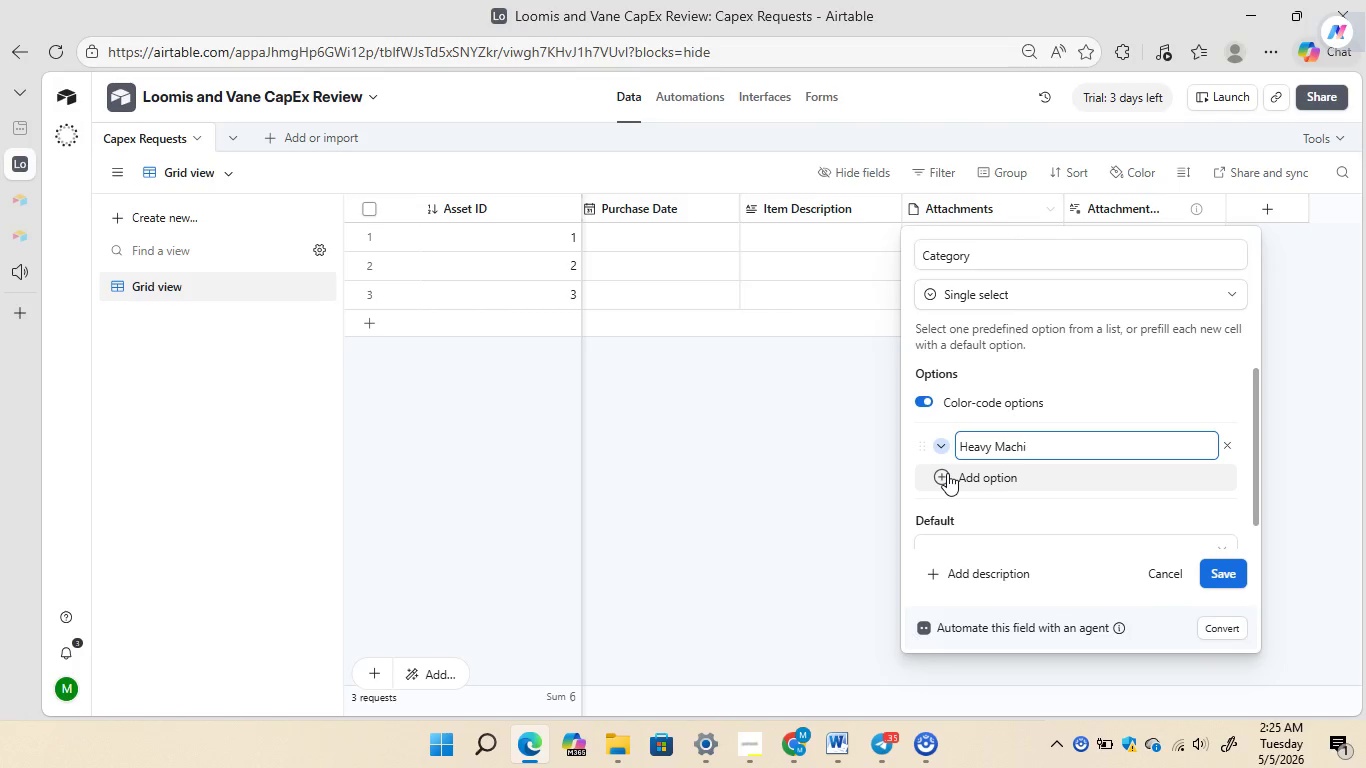 
type(nery)
 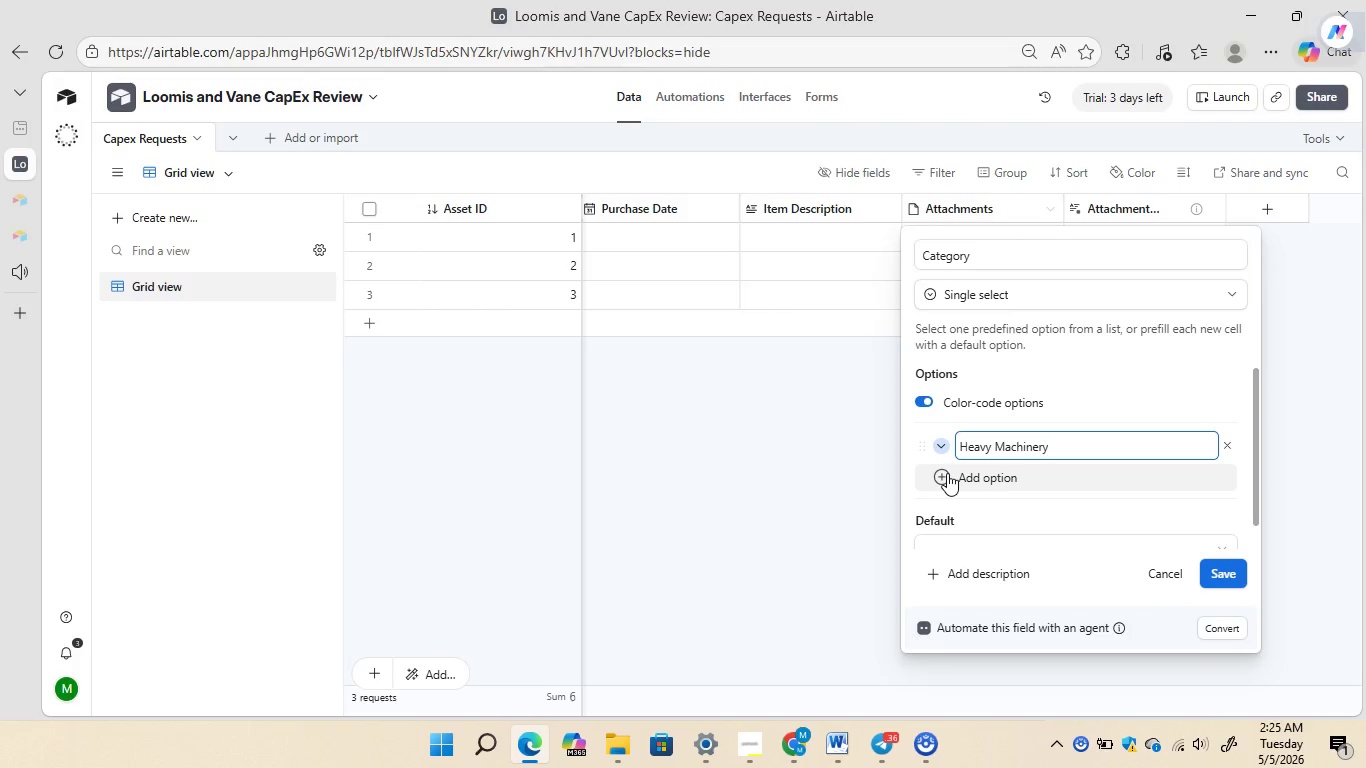 
left_click([942, 475])
 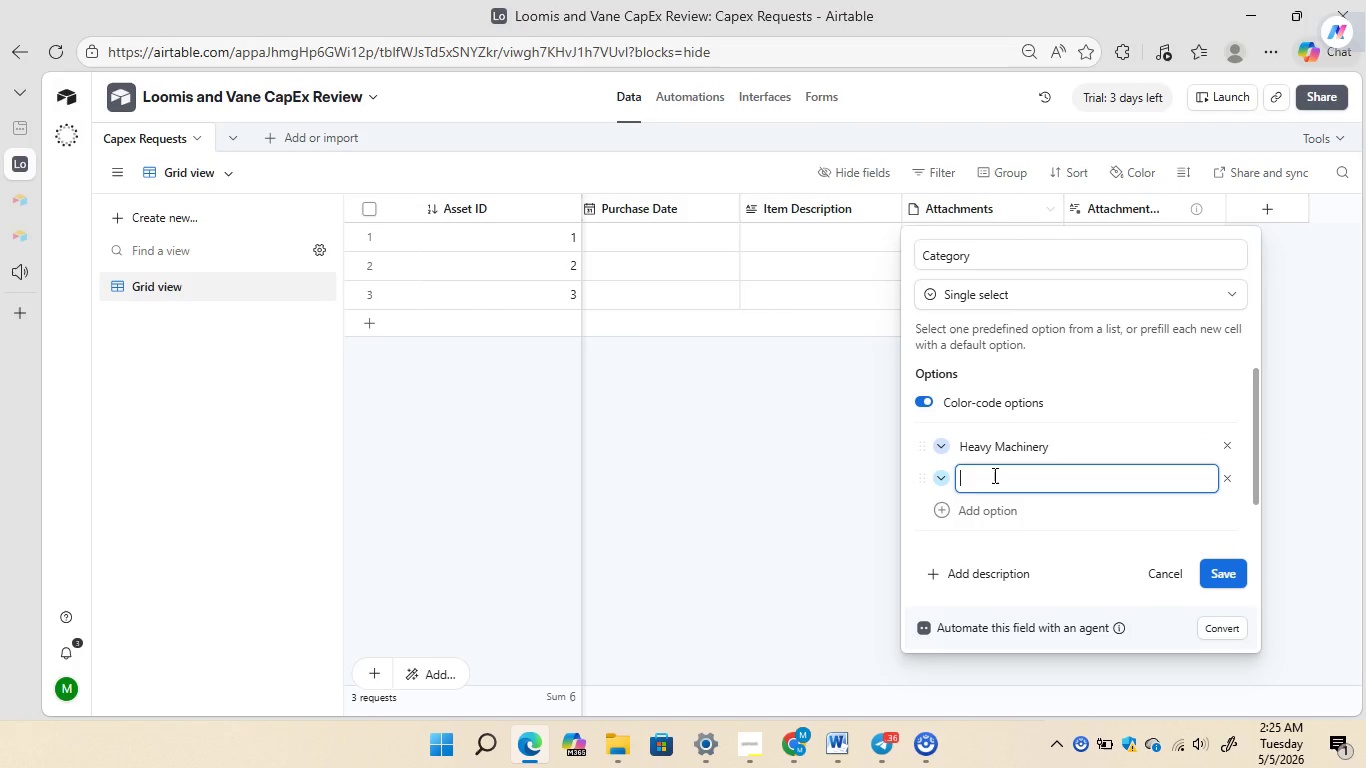 
type(Vehicle)
 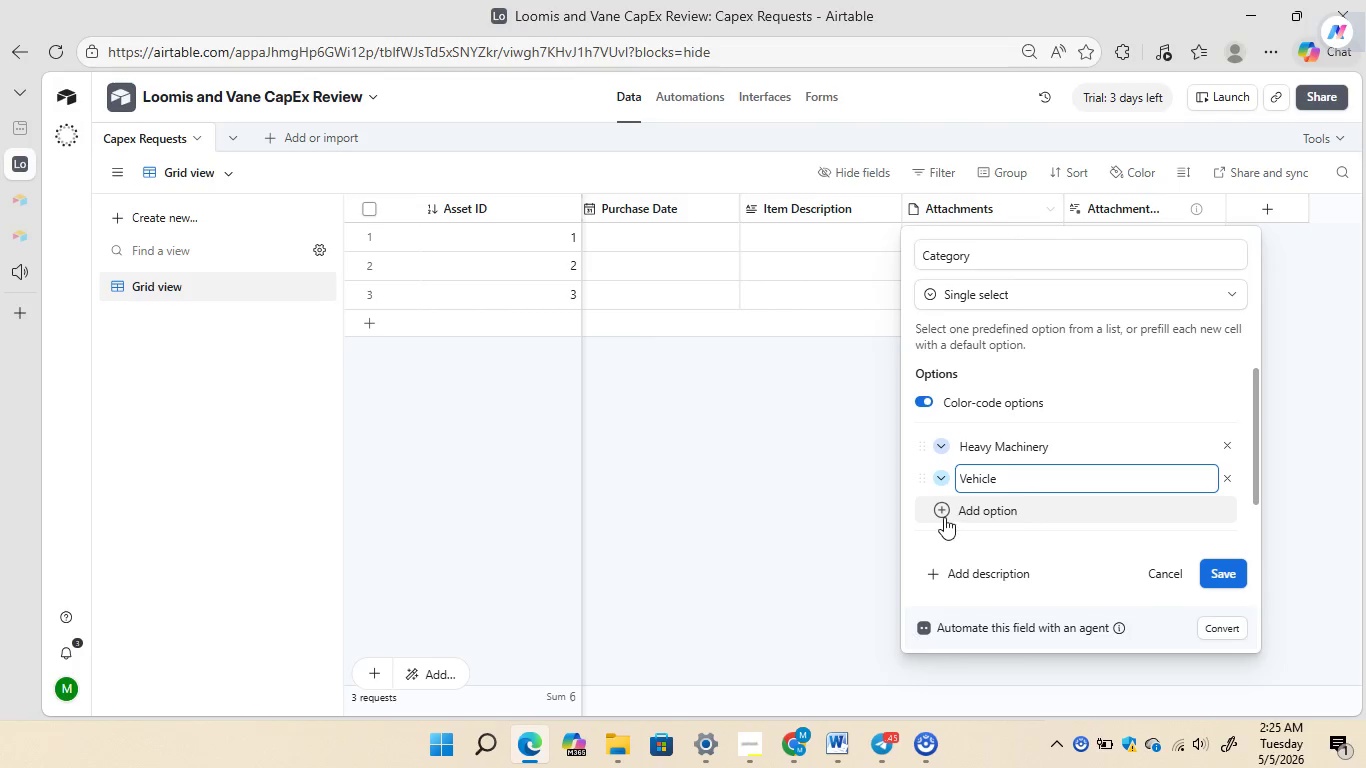 
left_click([944, 517])
 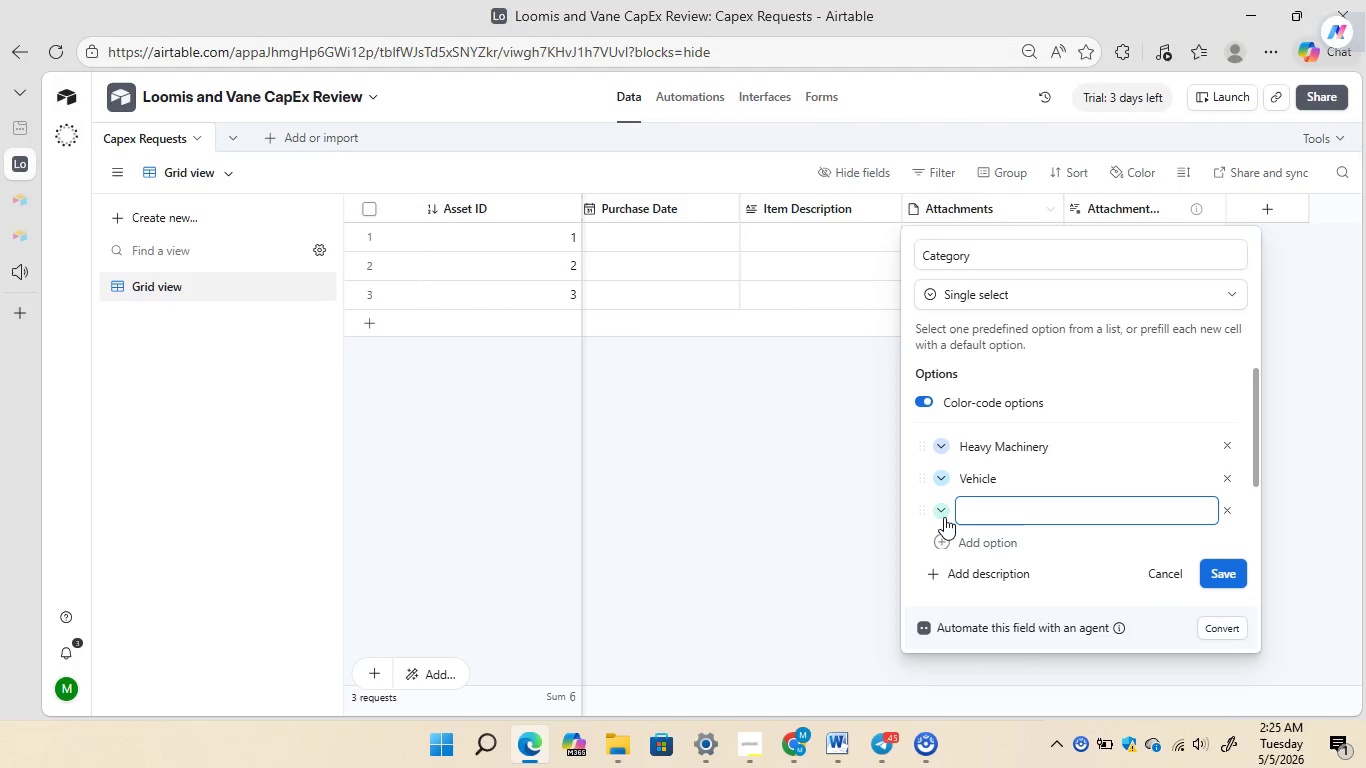 
hold_key(key=ShiftLeft, duration=0.84)
 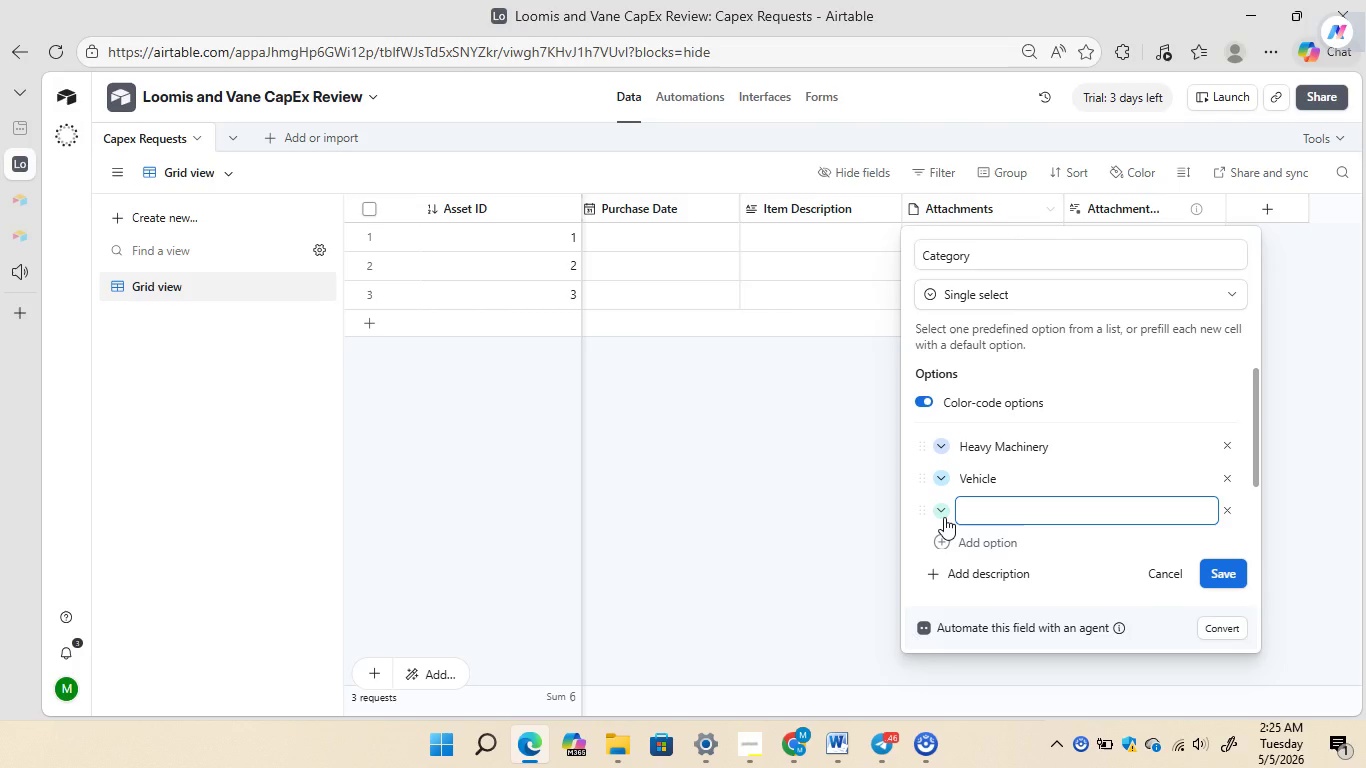 
type(Office E)
 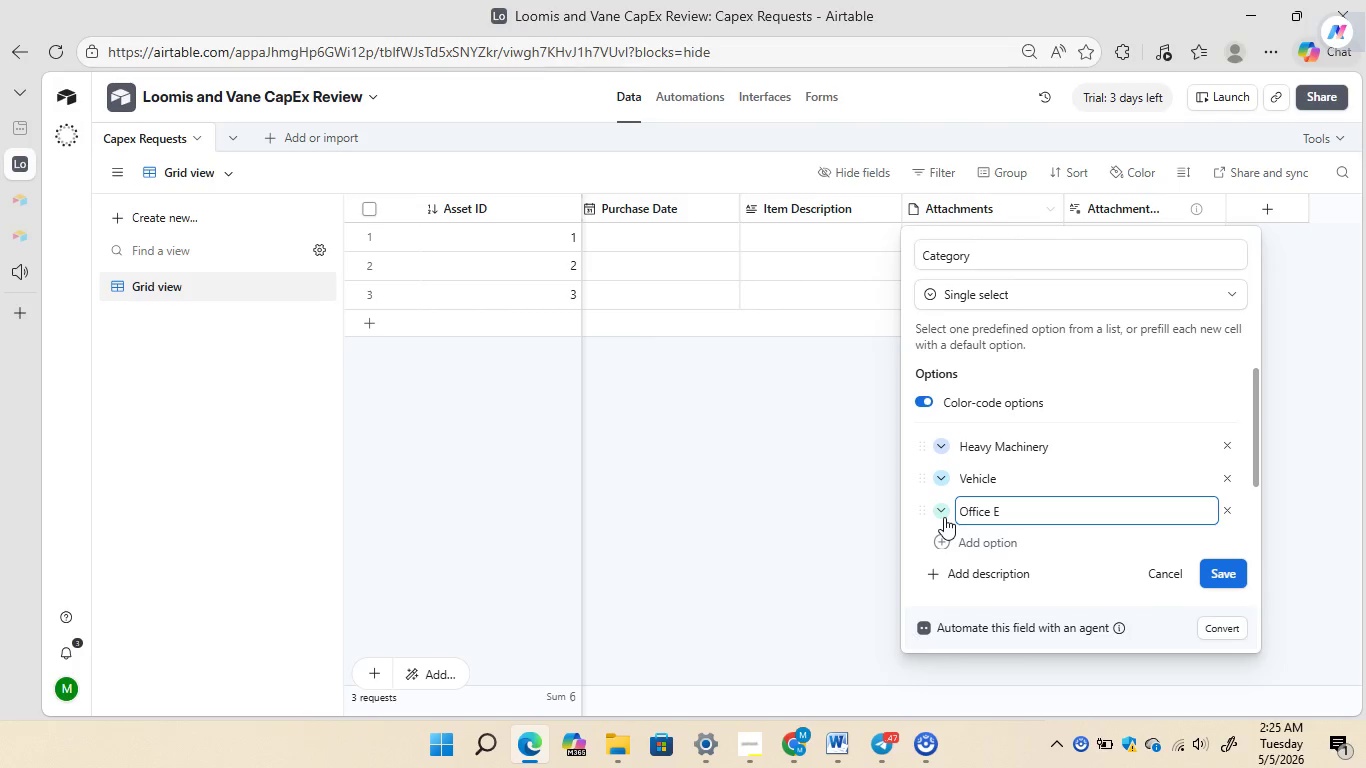 
wait(5.33)
 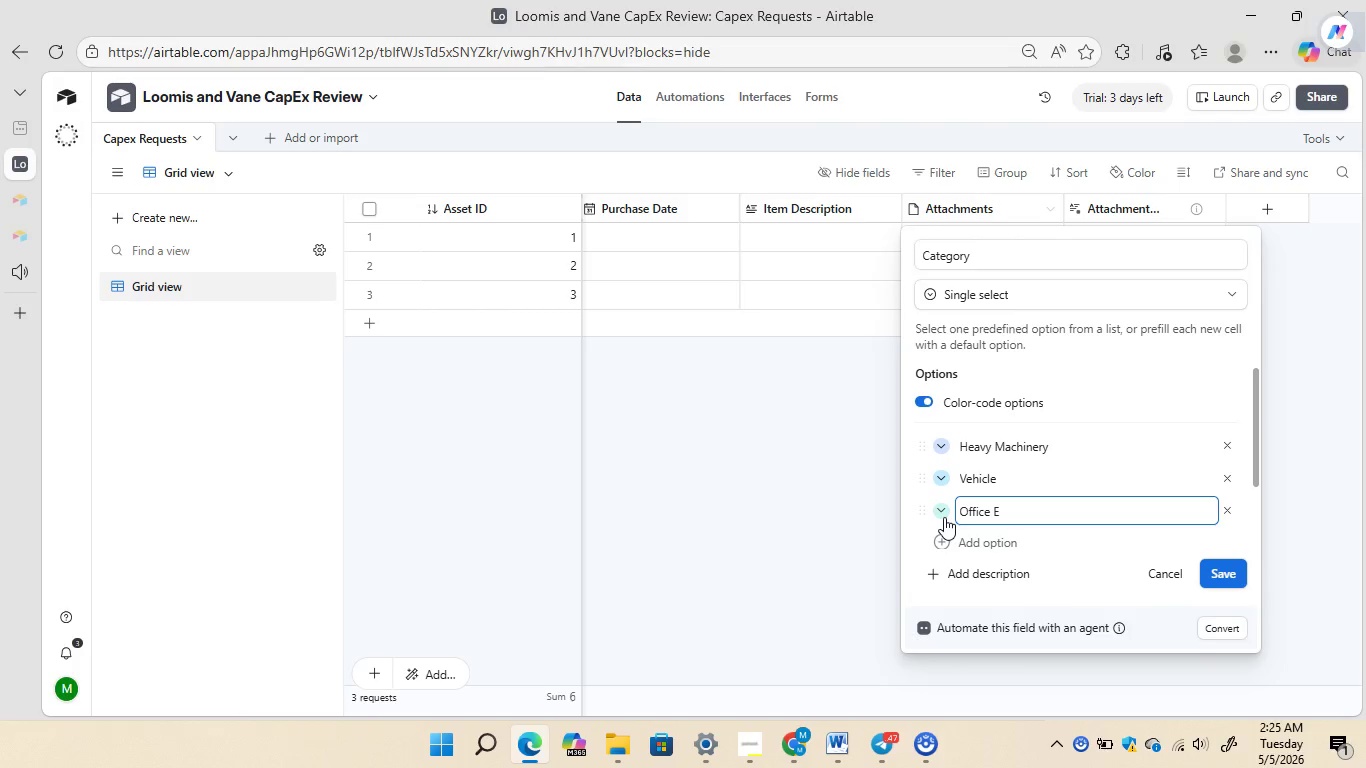 
type(qui)
 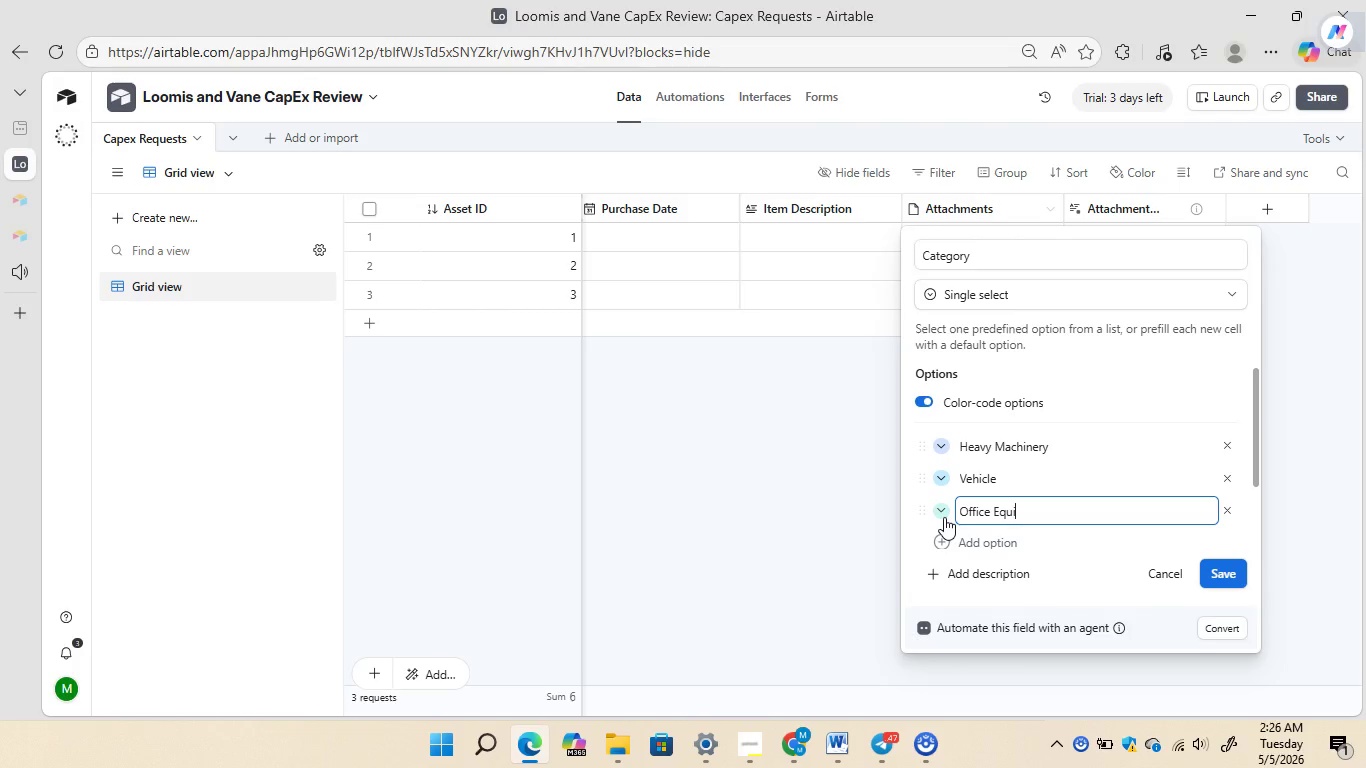 
type(pment)
 